 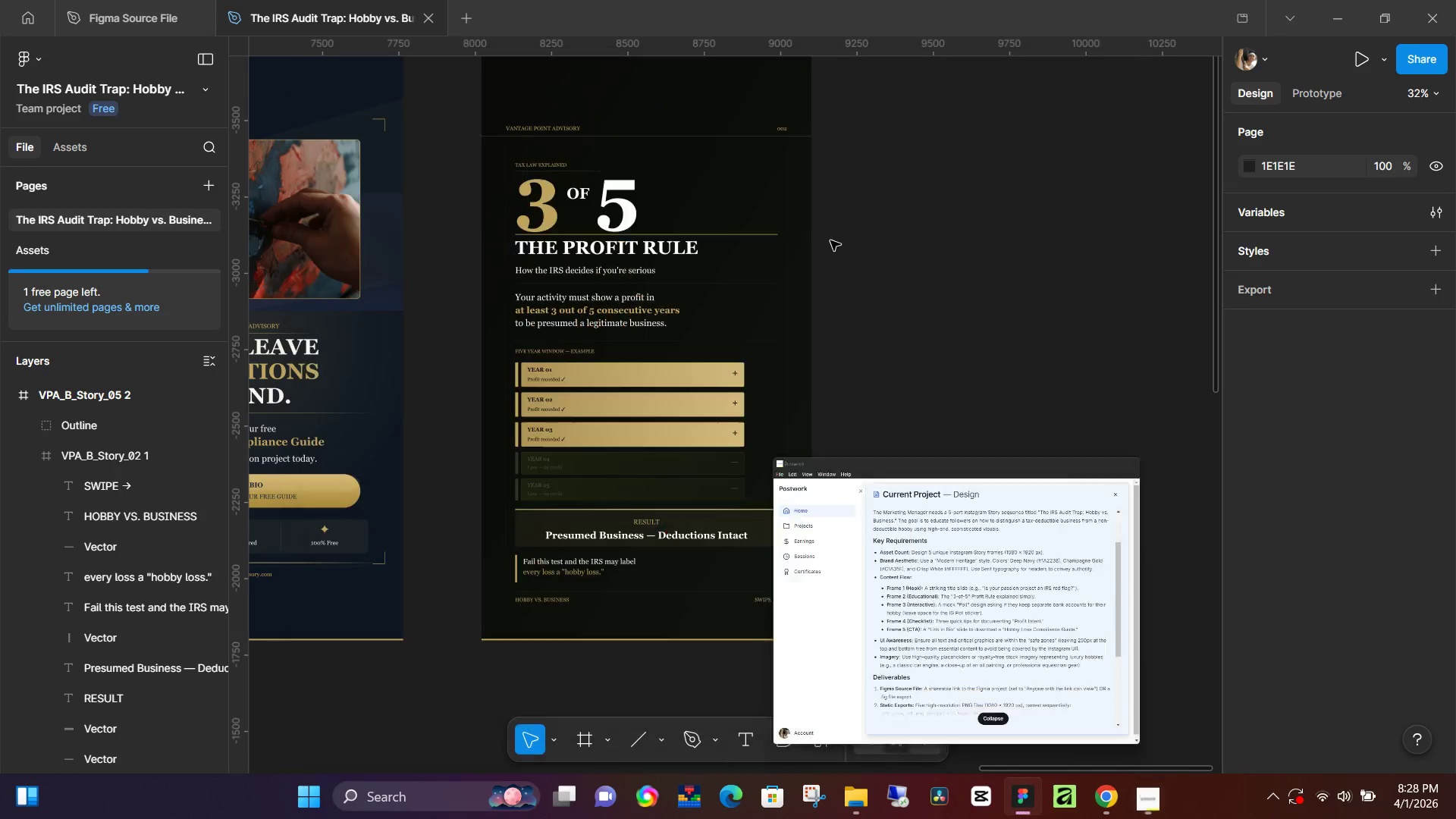 
hold_key(key=ControlLeft, duration=0.47)
scroll: coordinate [676, 397], scroll_direction: down, amount: 5.0
 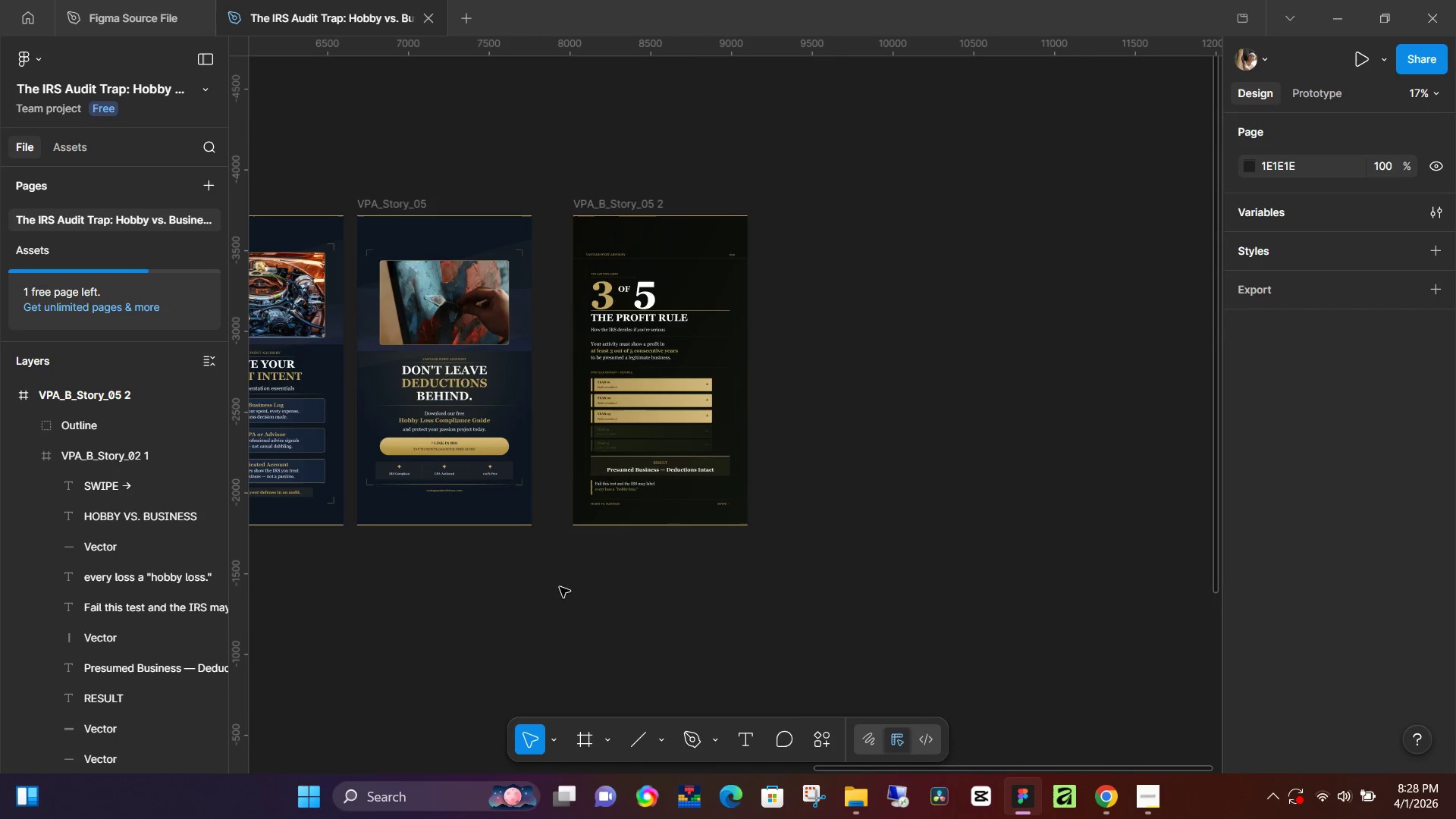 
hold_key(key=Space, duration=0.64)
 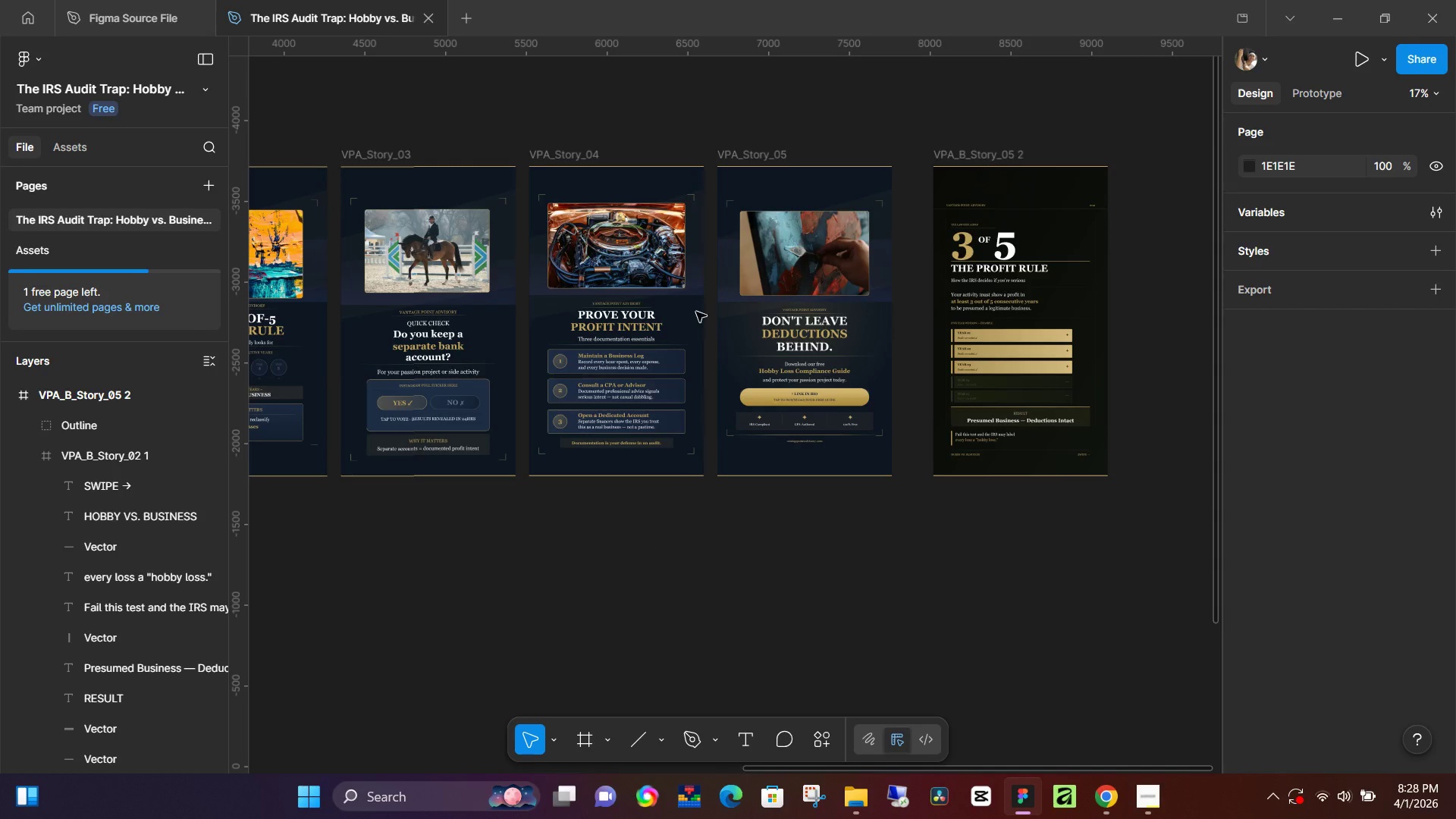 
left_click_drag(start_coordinate=[507, 636], to_coordinate=[866, 587])
 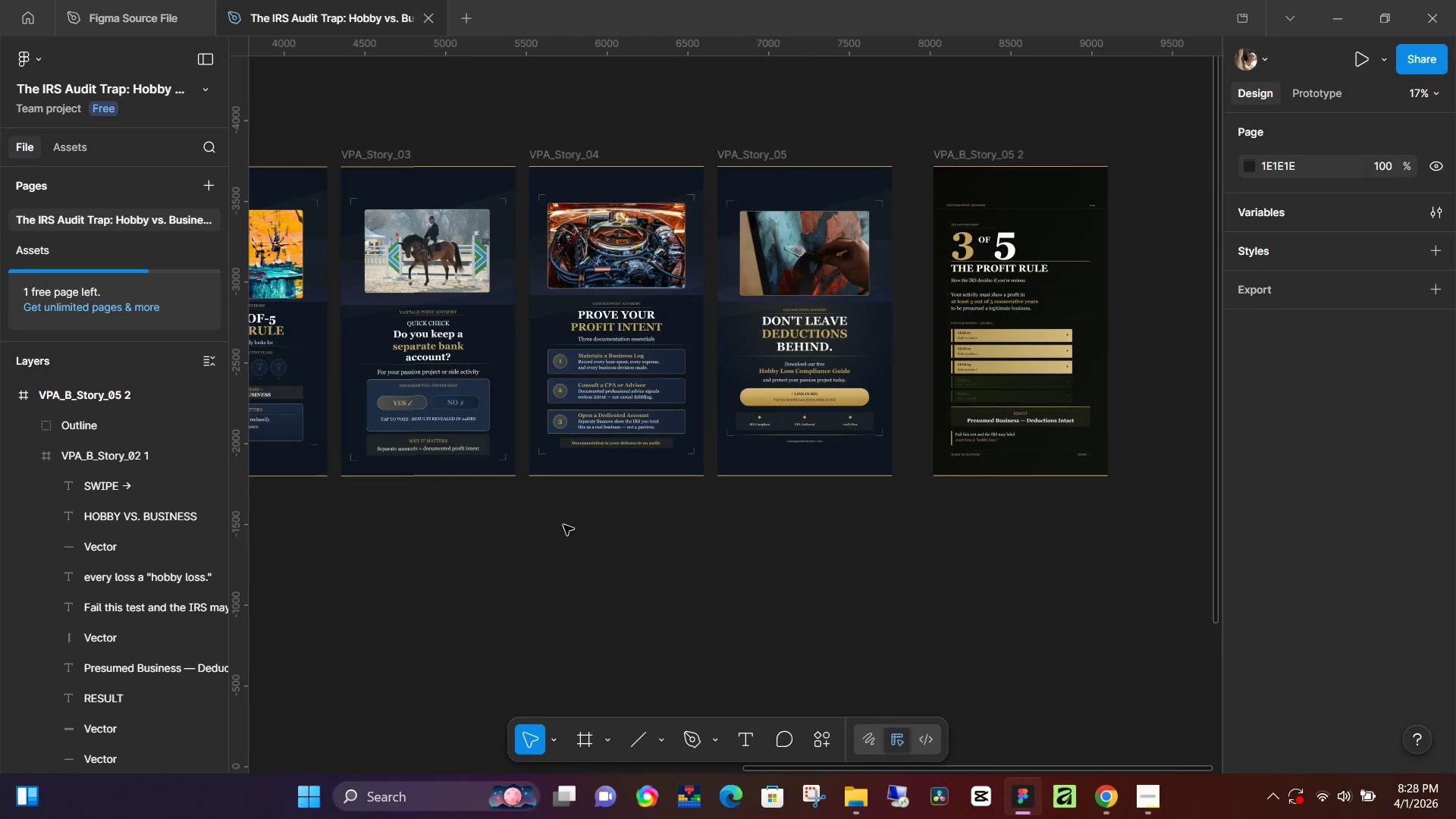 
key(Space)
 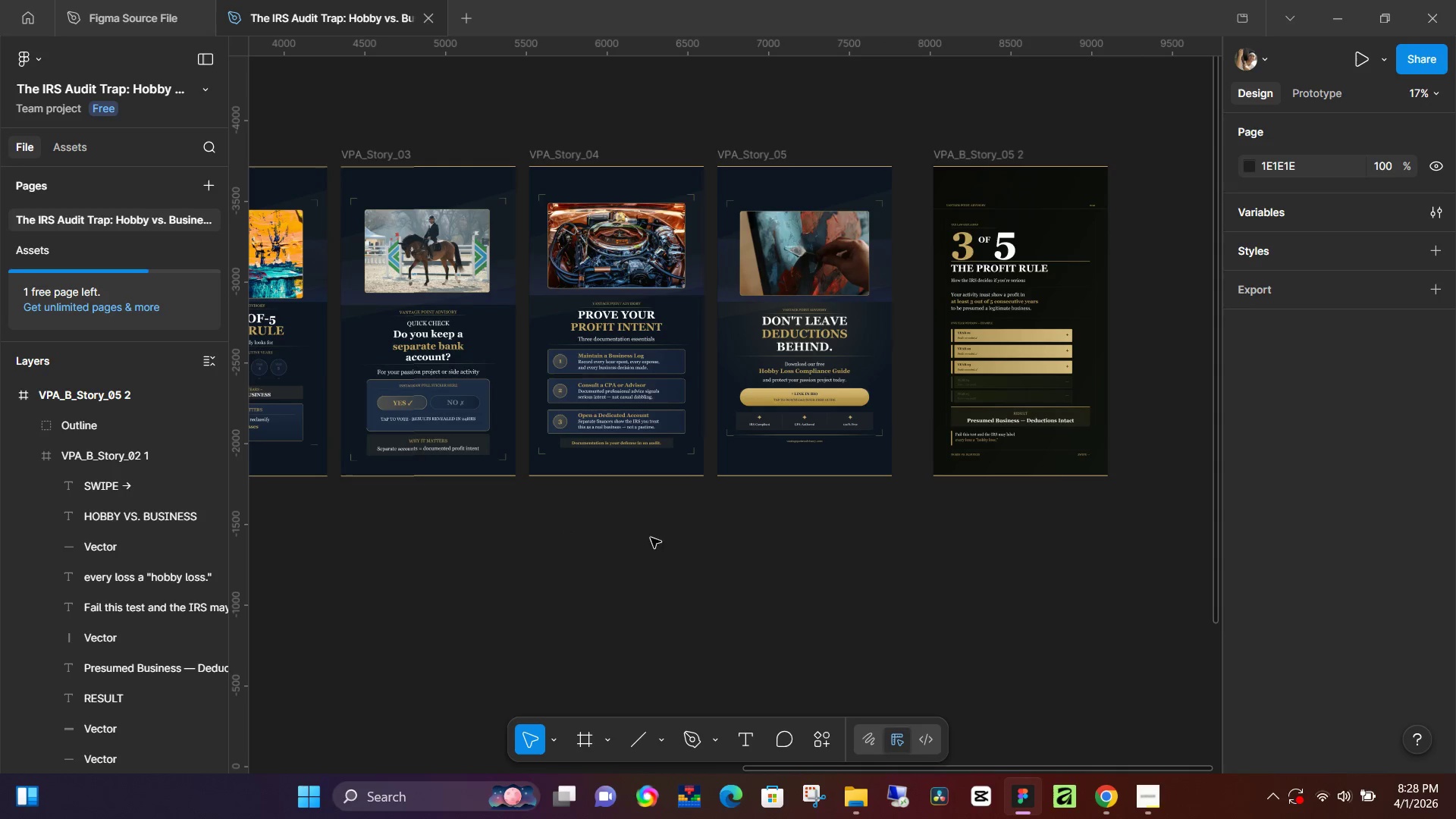 
left_click_drag(start_coordinate=[563, 525], to_coordinate=[841, 554])
 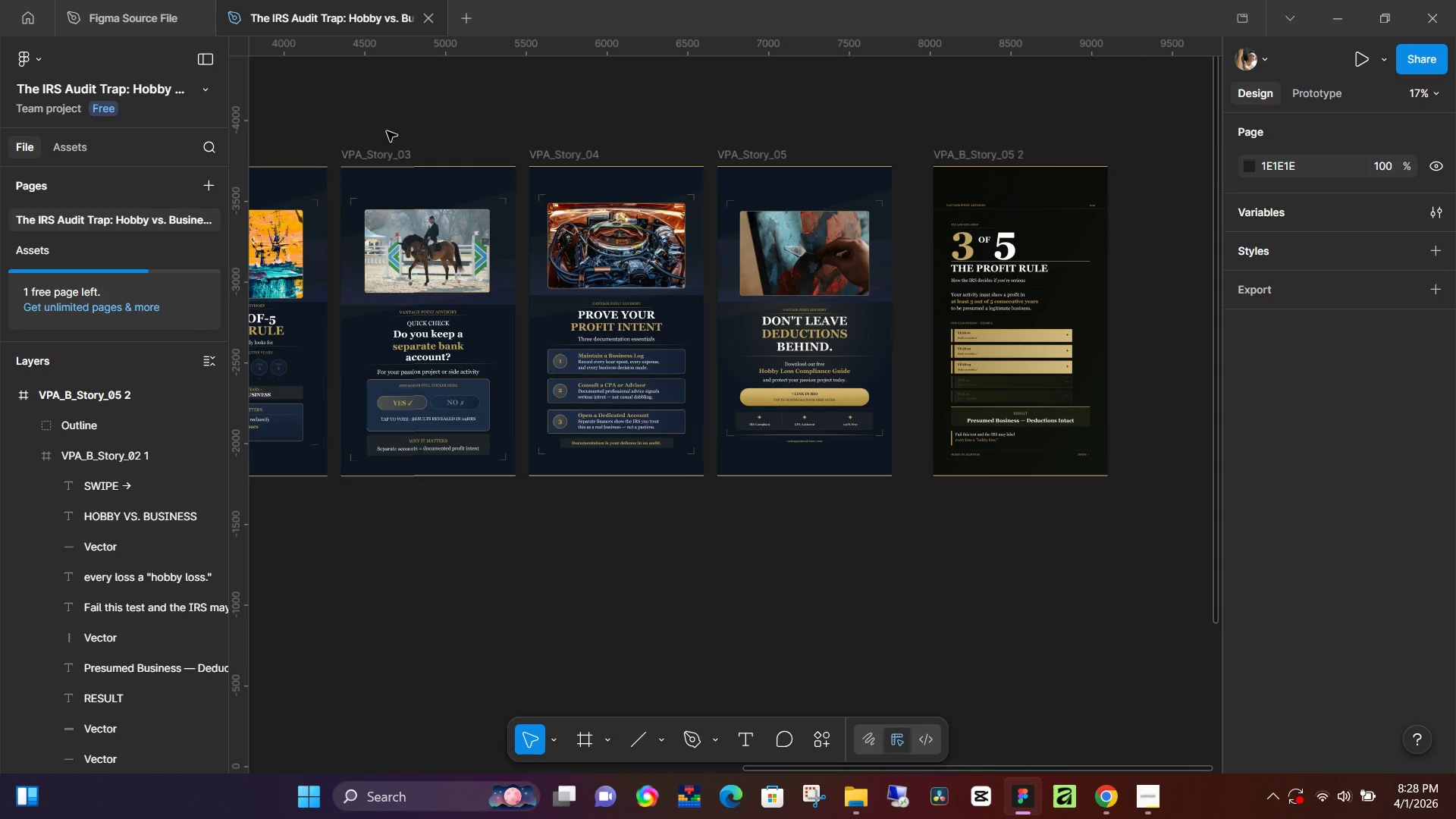 
hold_key(key=Space, duration=0.5)
 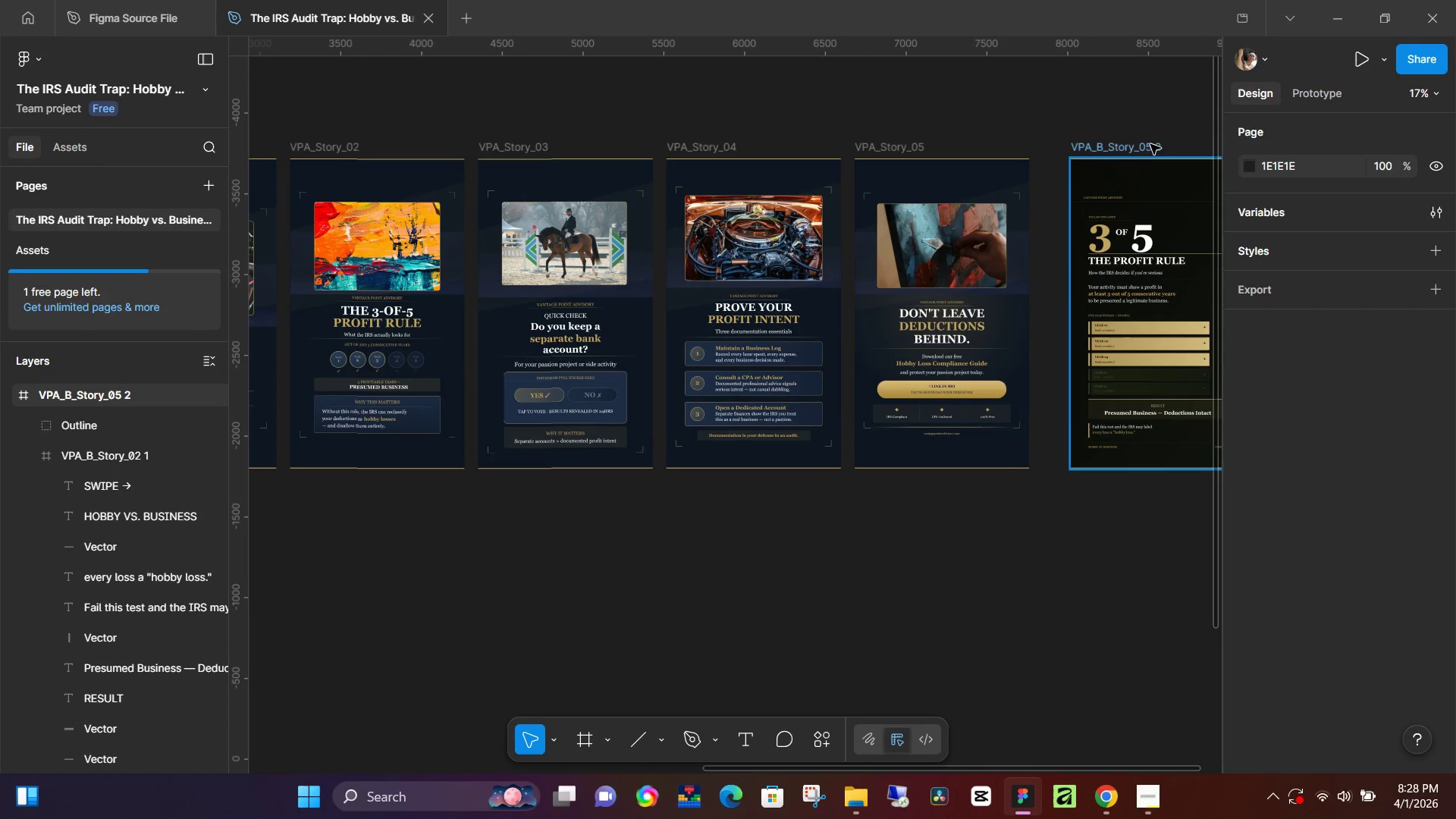 
left_click_drag(start_coordinate=[388, 124], to_coordinate=[525, 117])
 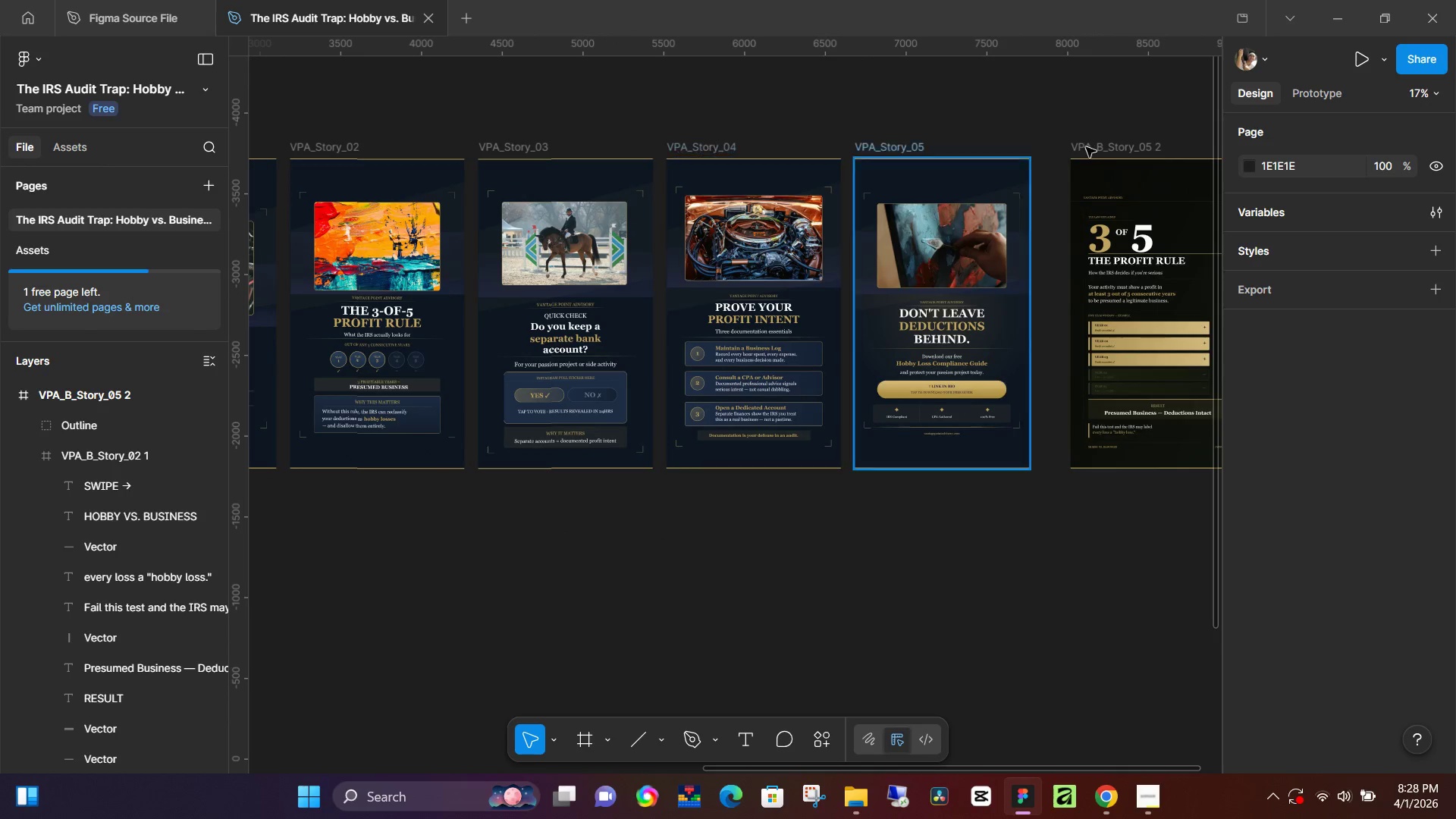 
hold_key(key=Space, duration=13.7)
 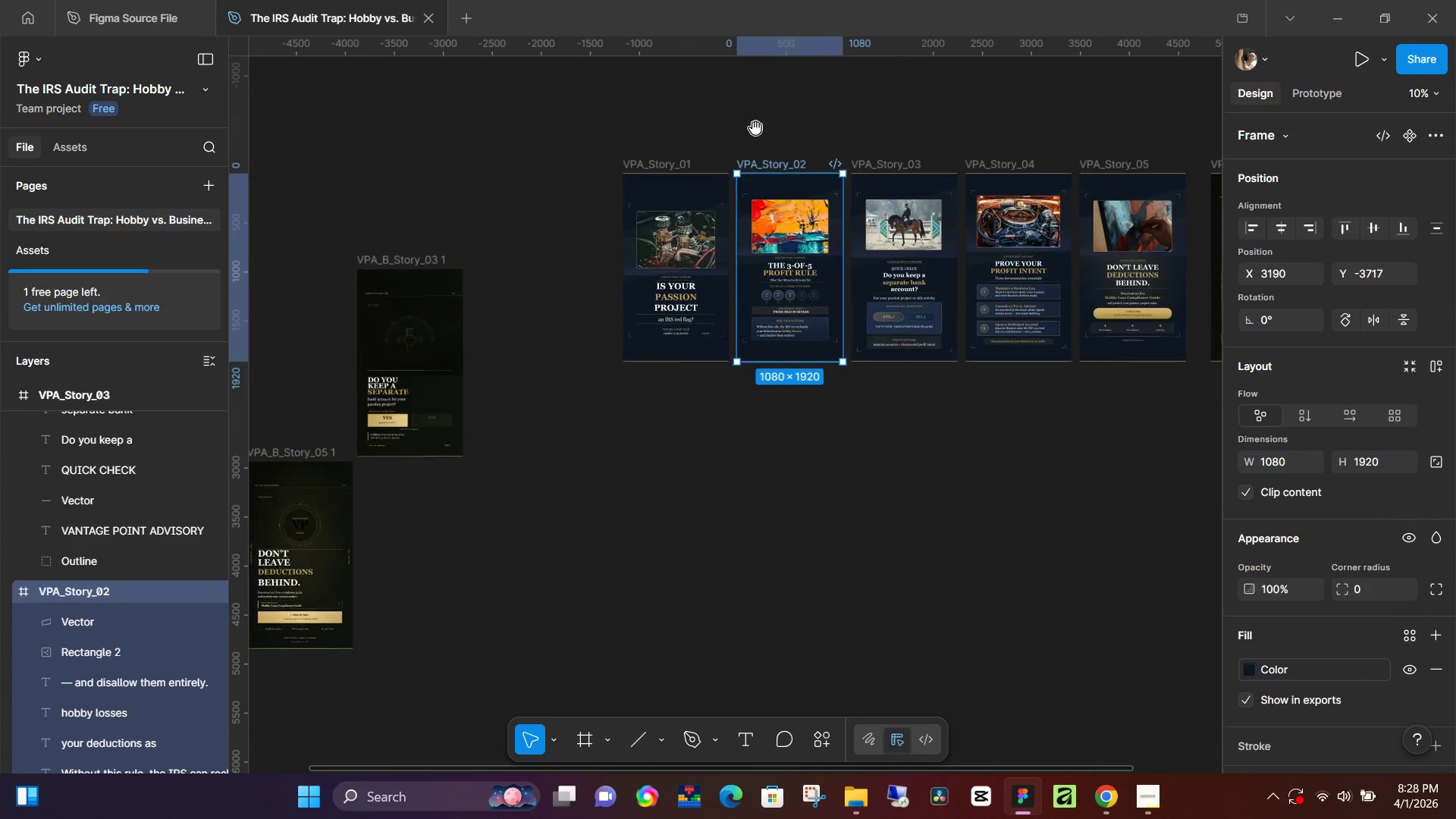 
double_click([1146, 148])
 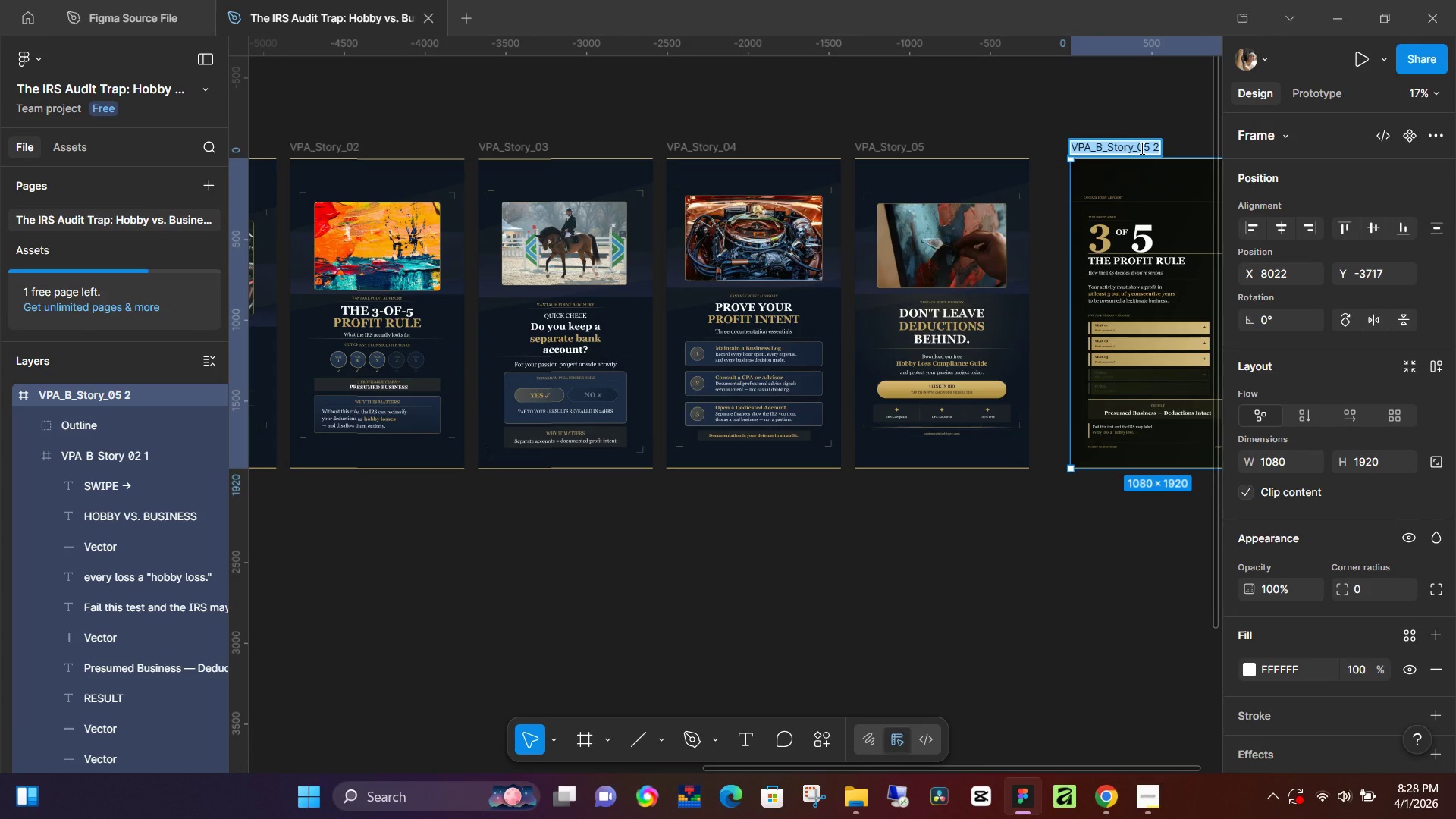 
type(VPA_Story_02)
 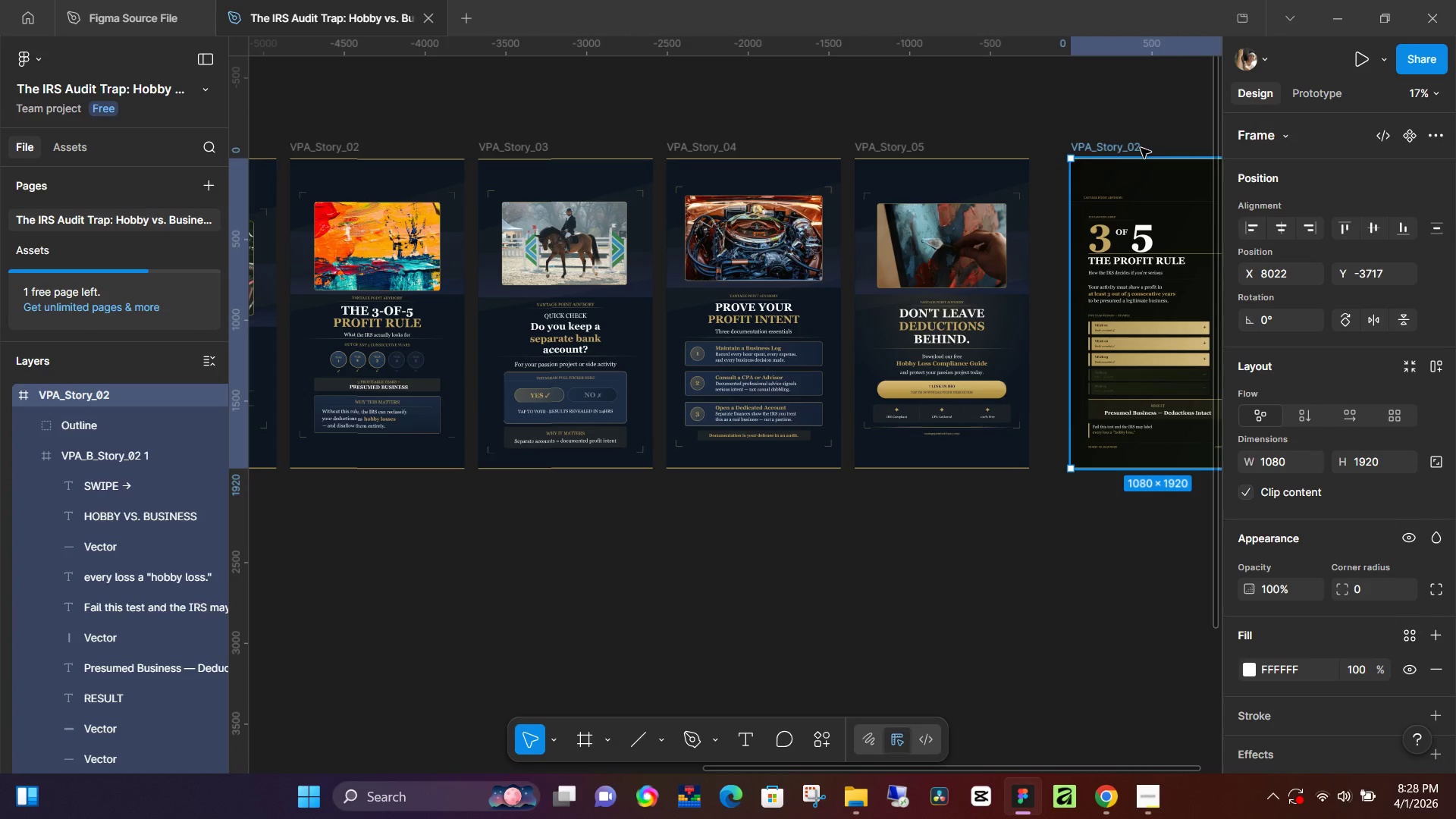 
 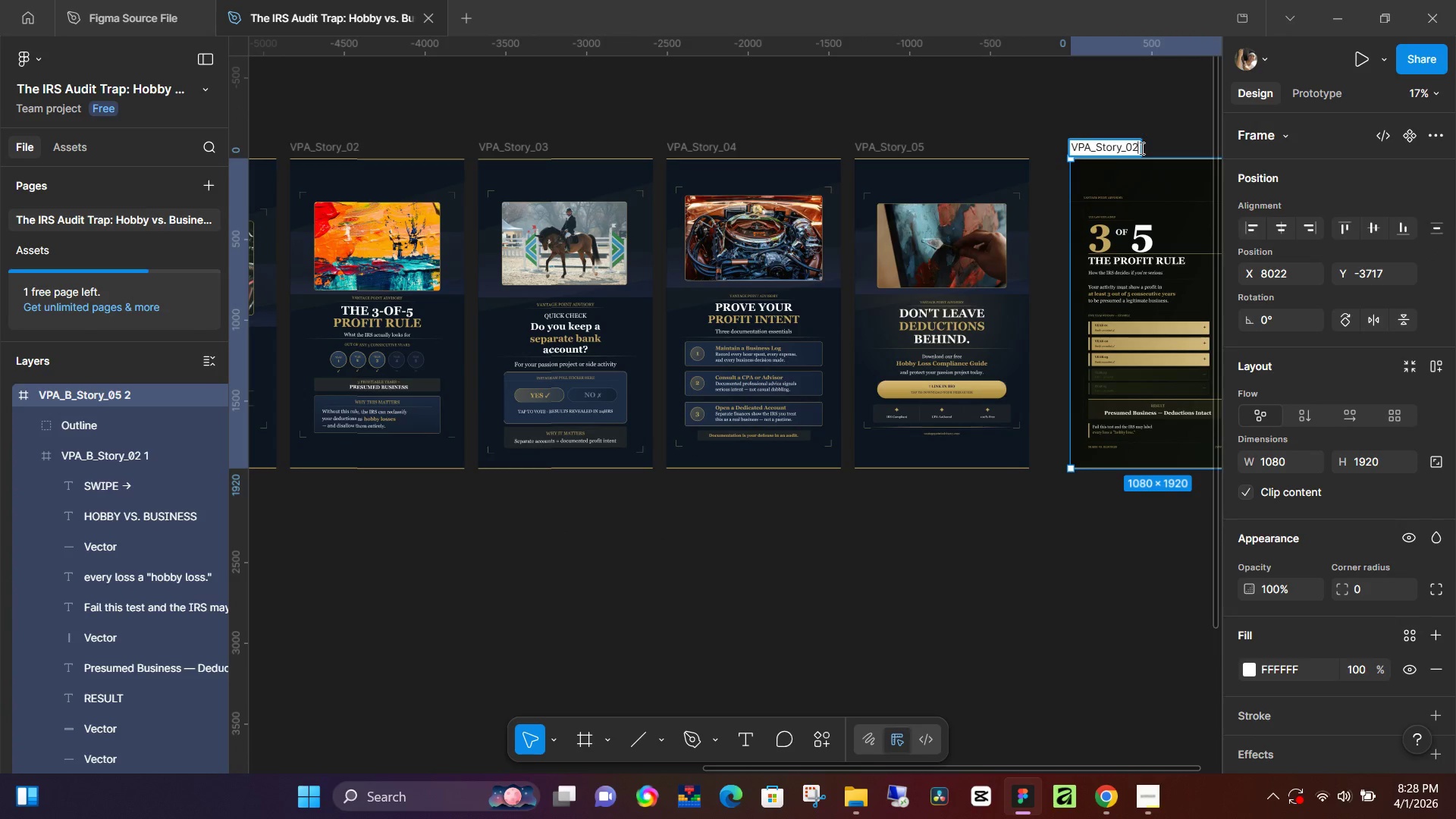 
key(Enter)
 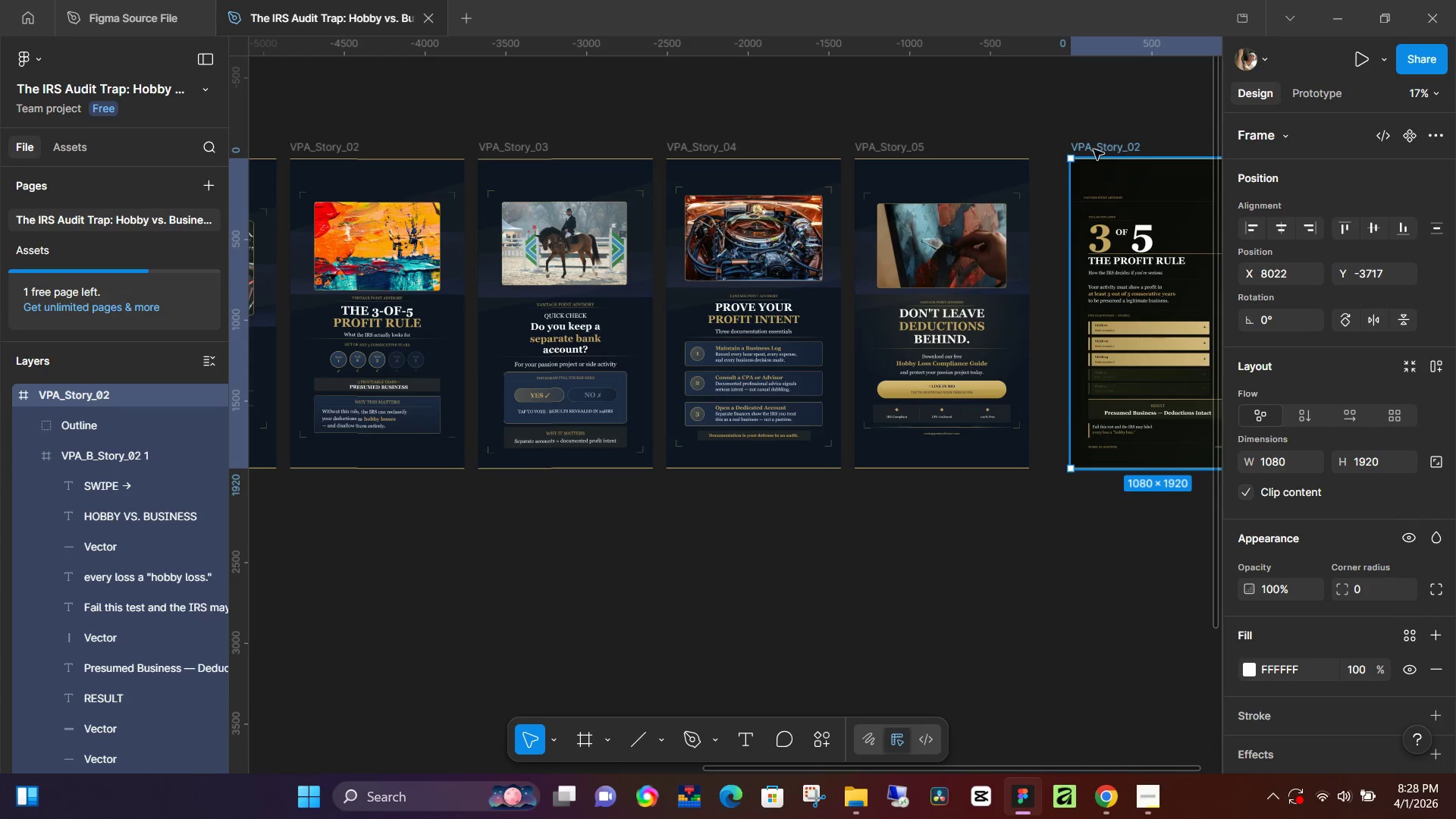 
left_click([1077, 121])
 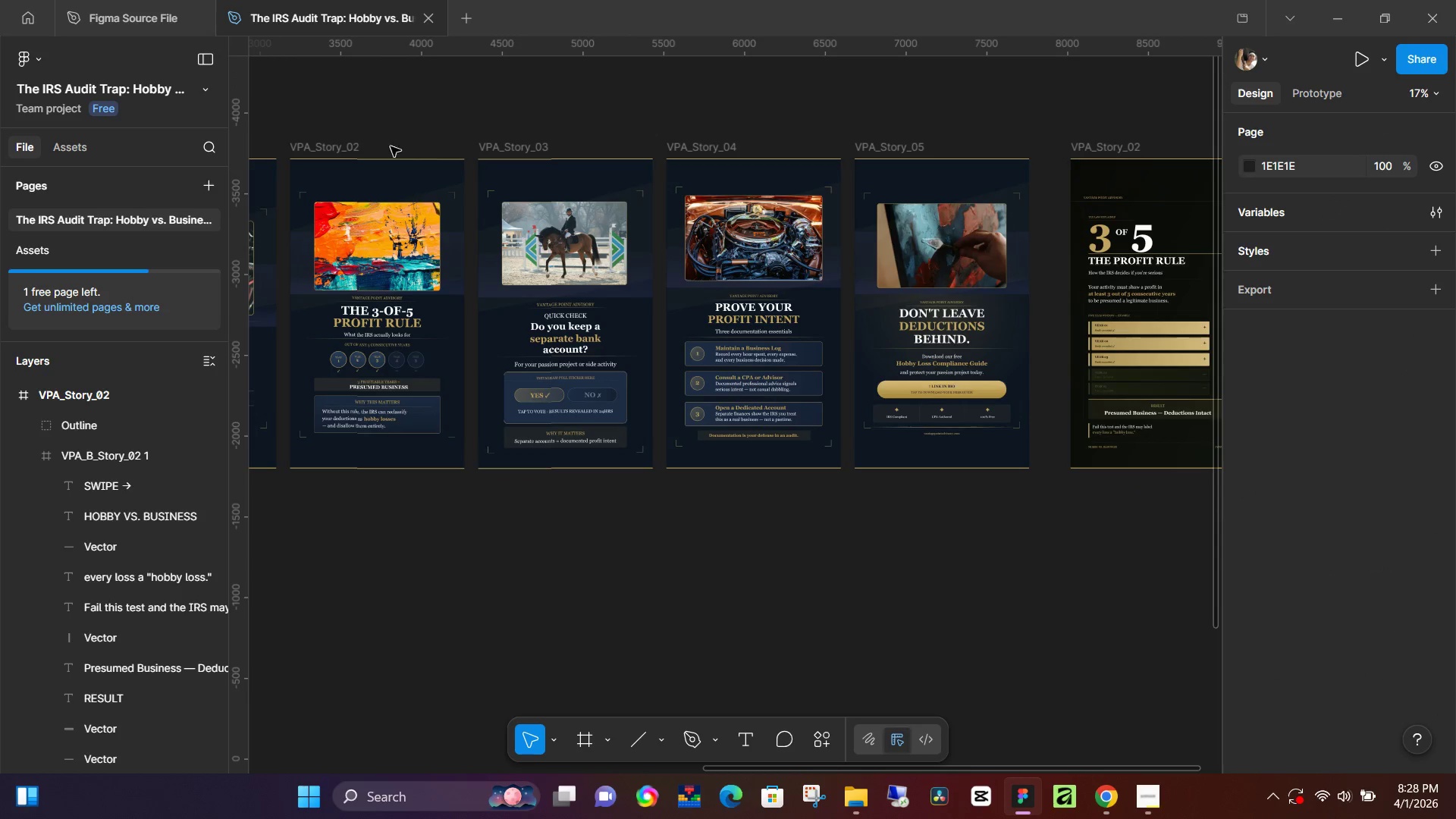 
left_click([351, 145])
 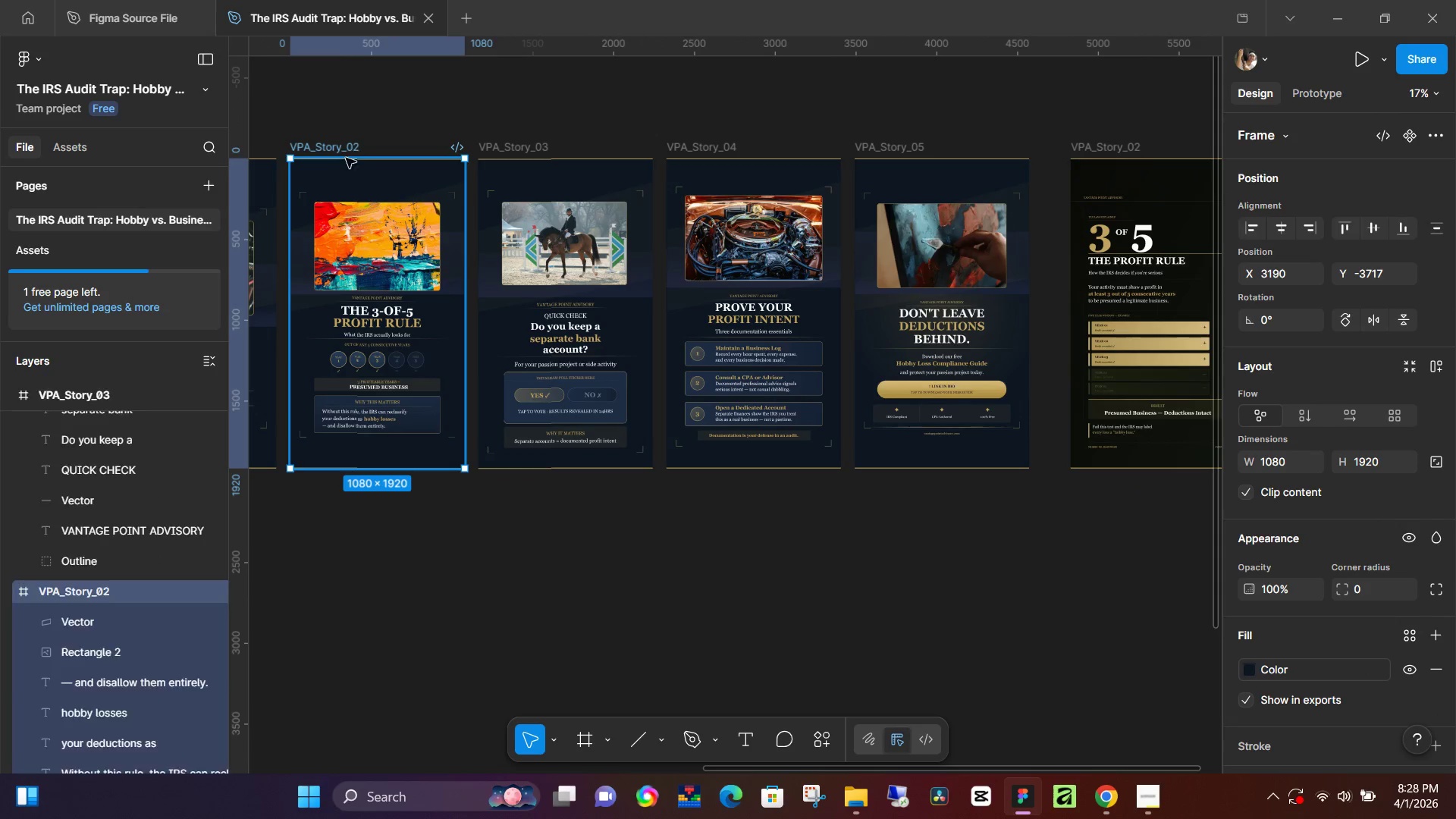 
hold_key(key=ControlLeft, duration=0.8)
 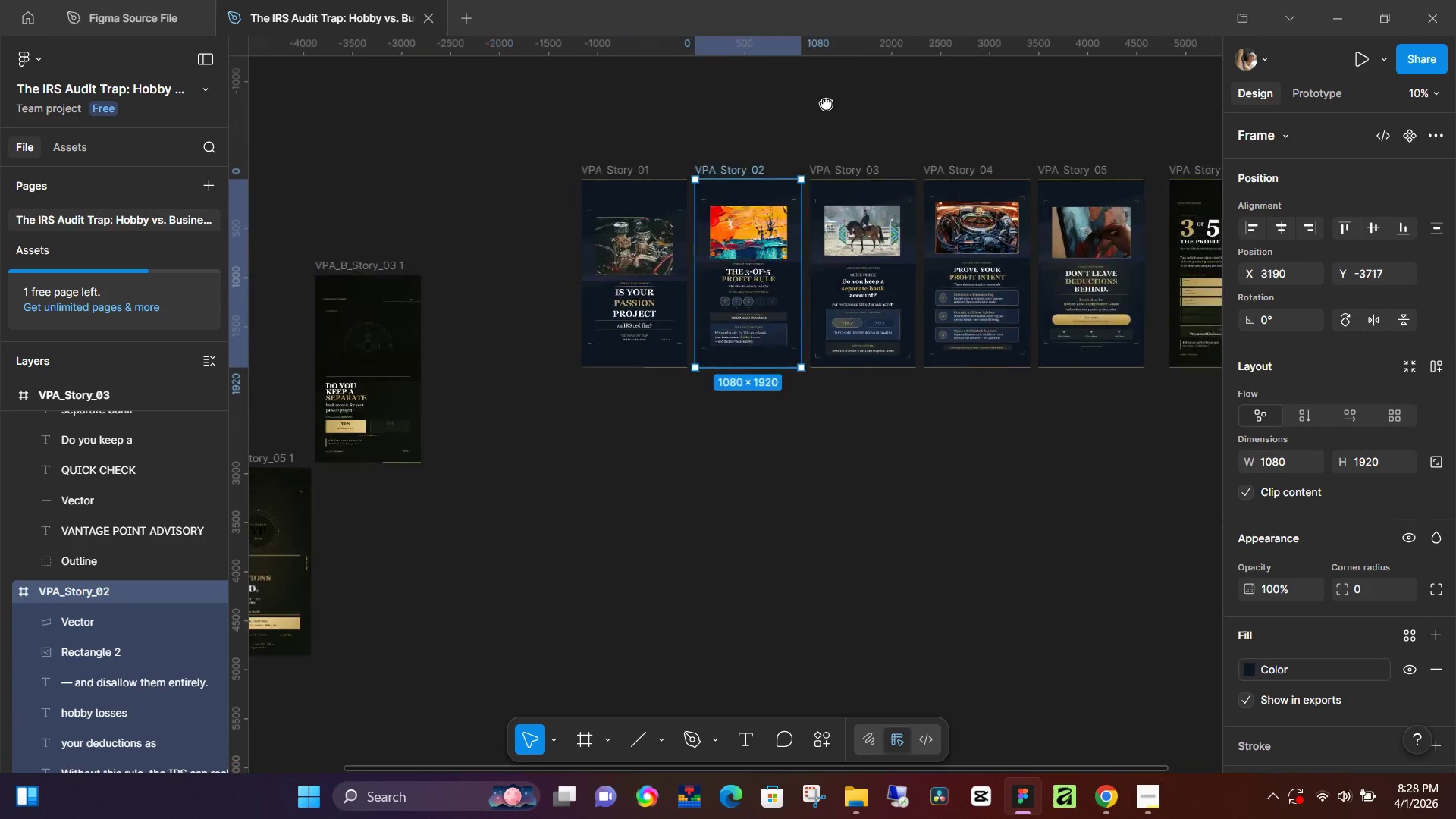 
hold_key(key=Space, duration=0.66)
 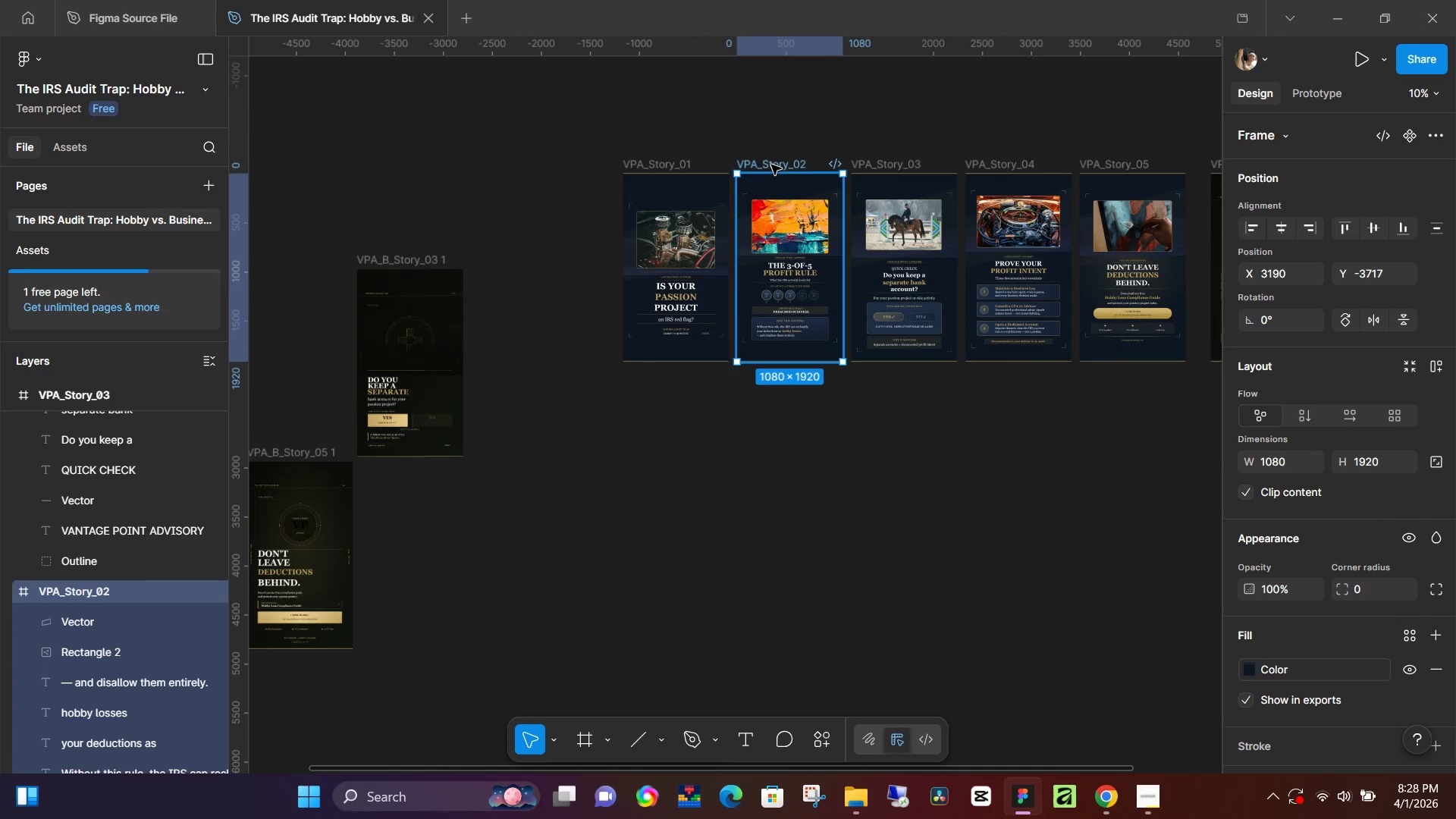 
scroll: coordinate [375, 218], scroll_direction: down, amount: 10.0
 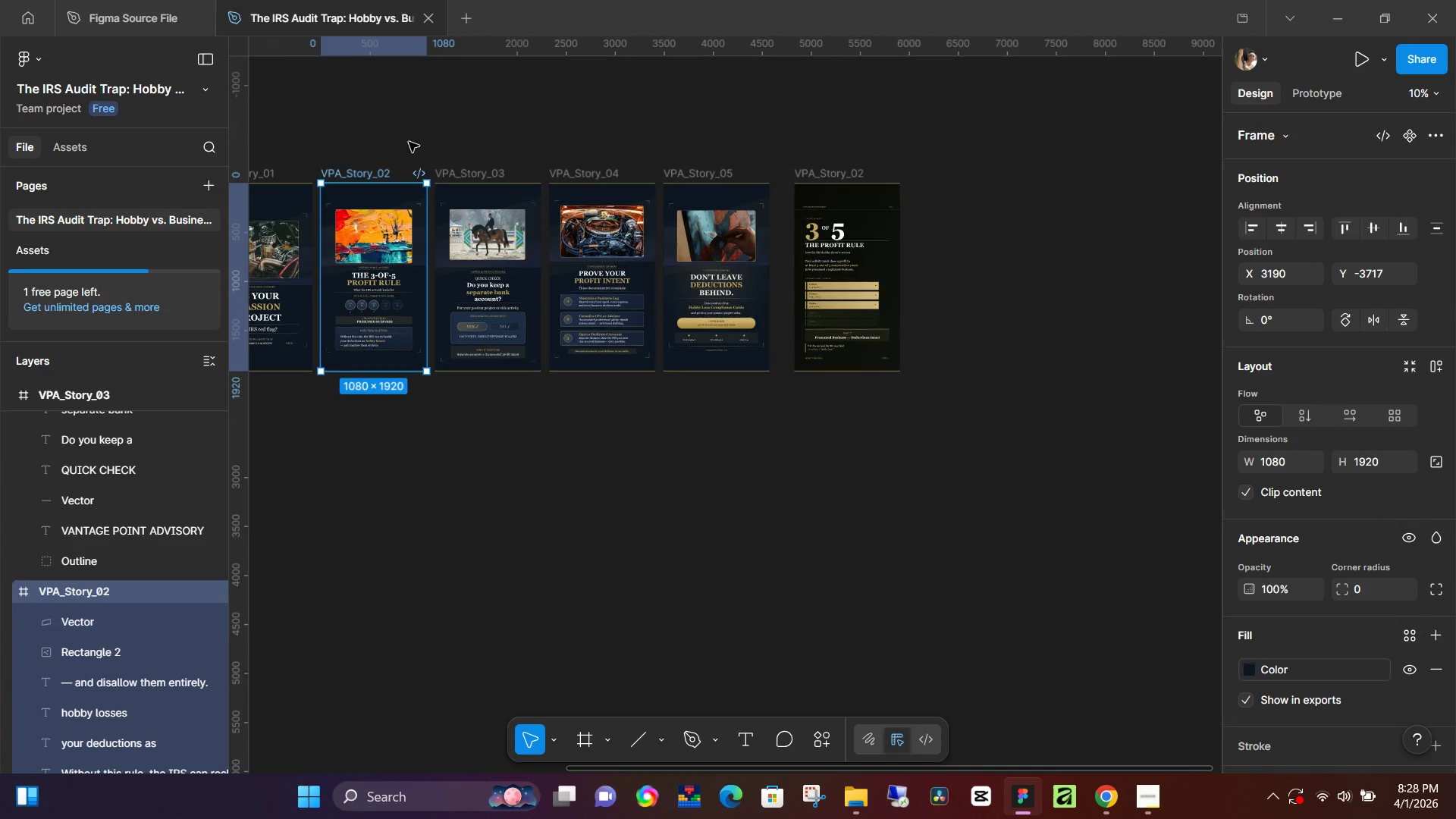 
left_click_drag(start_coordinate=[428, 109], to_coordinate=[844, 99])
 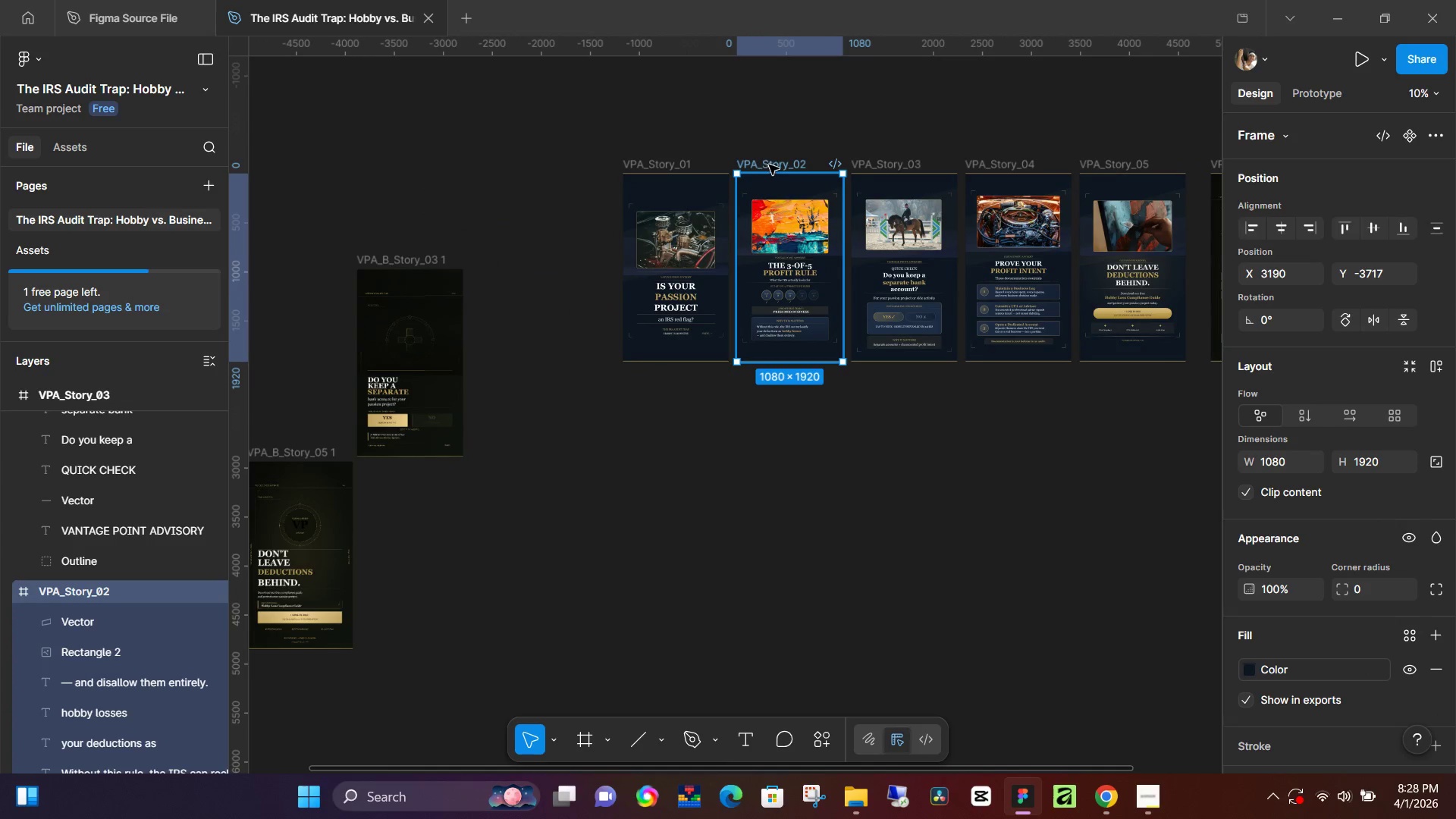 
left_click_drag(start_coordinate=[771, 165], to_coordinate=[401, 491])
 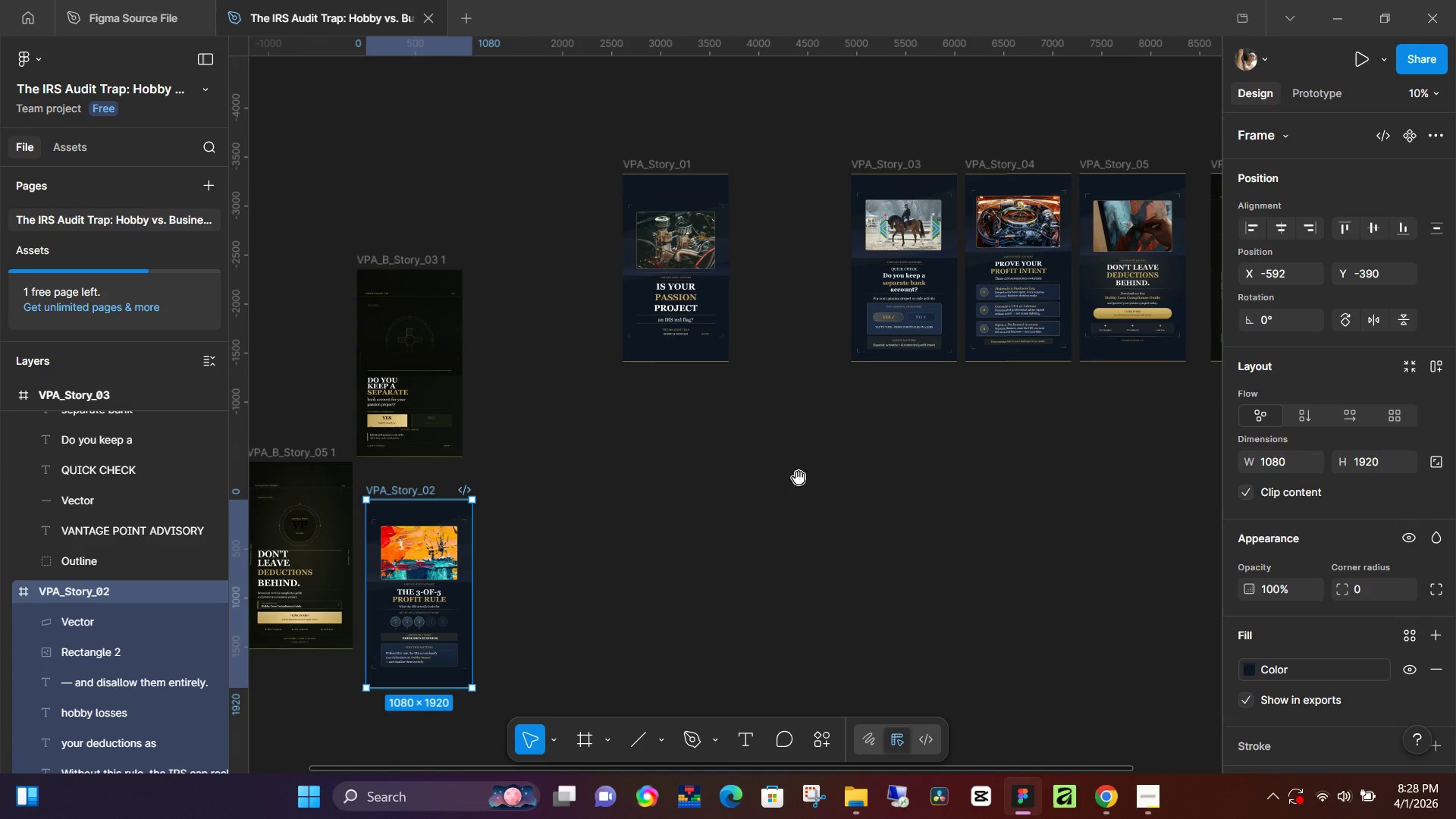 
hold_key(key=Space, duration=0.5)
 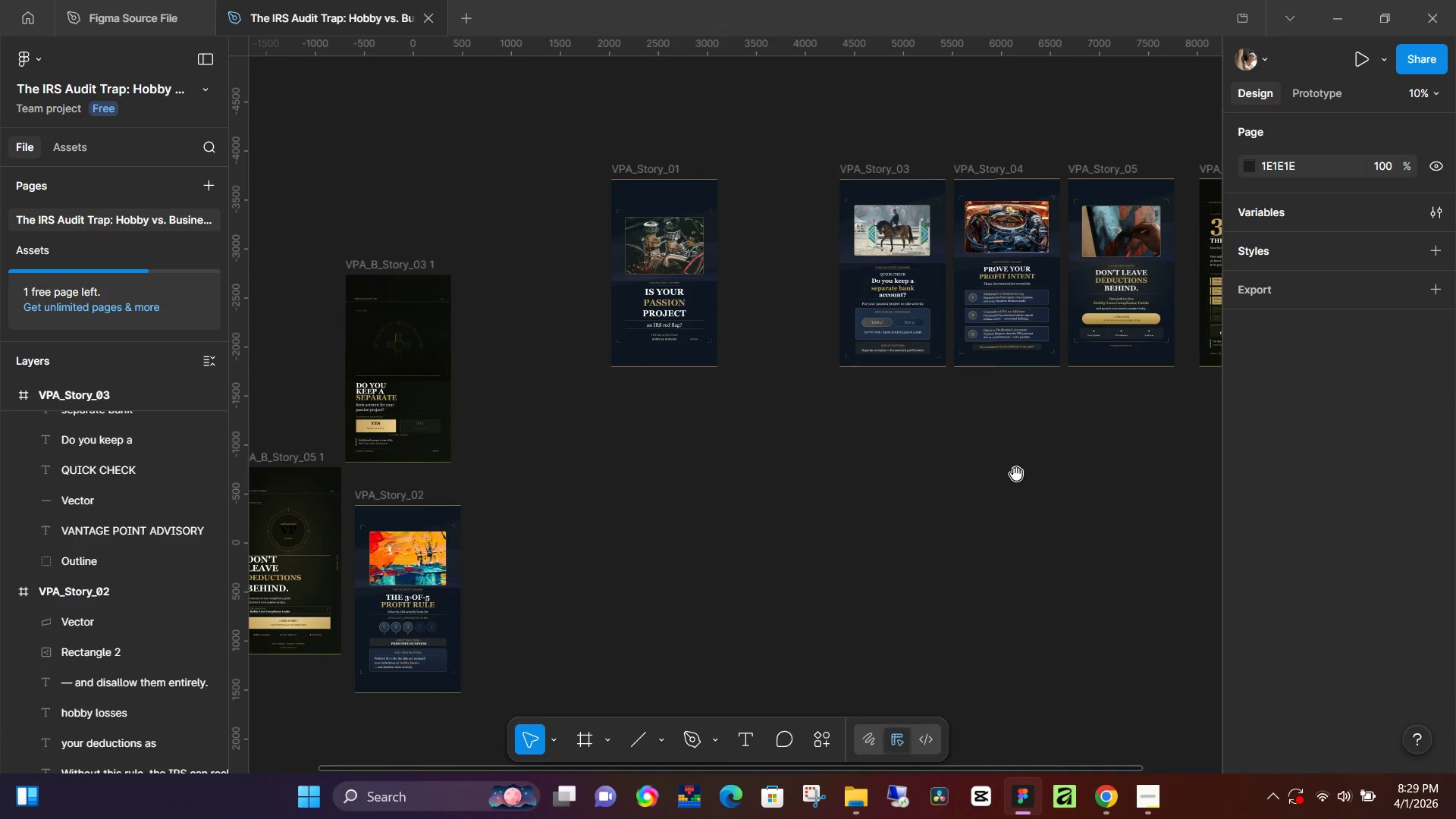 
left_click_drag(start_coordinate=[817, 482], to_coordinate=[806, 488])
 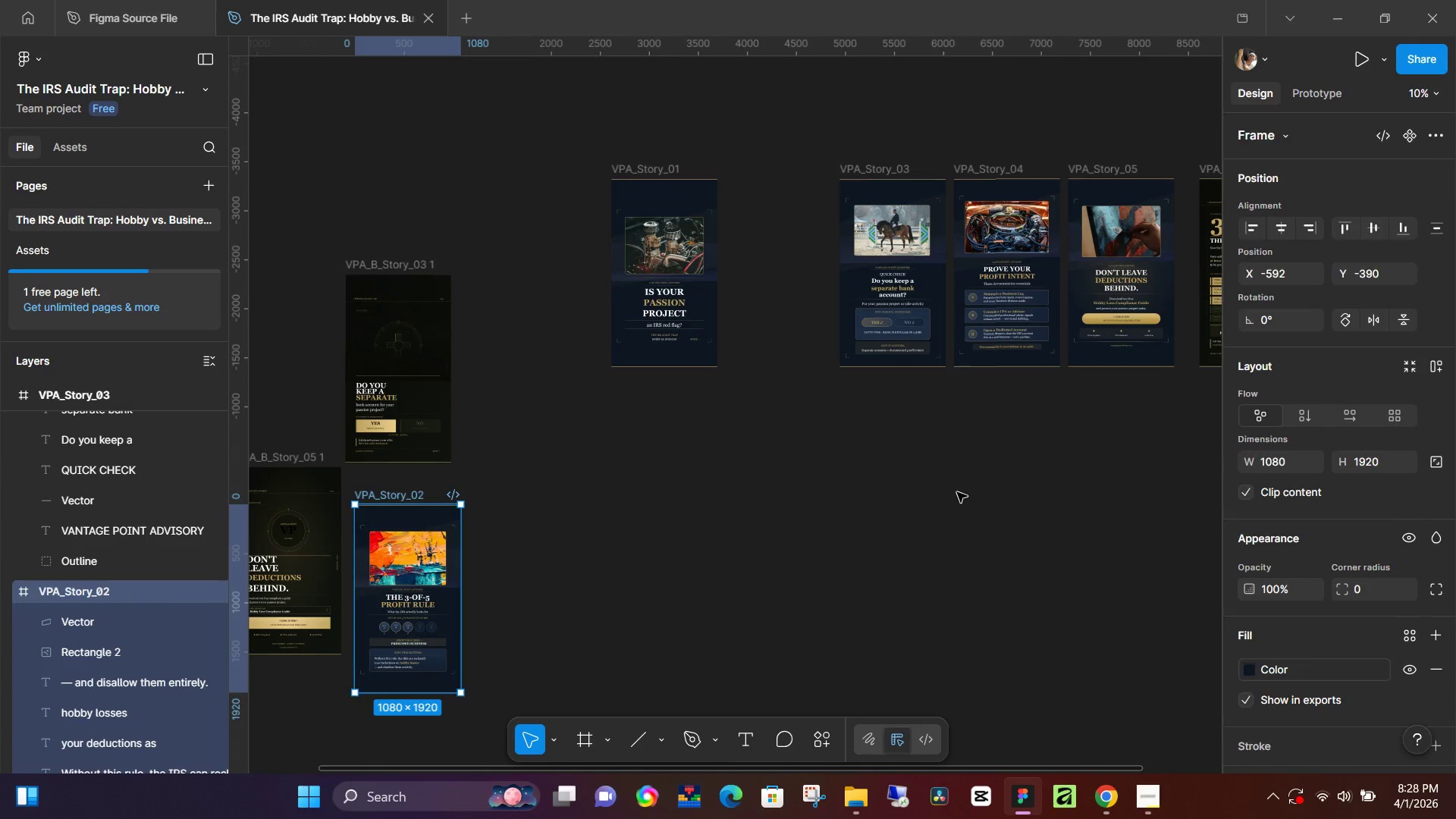 
hold_key(key=Space, duration=0.5)
 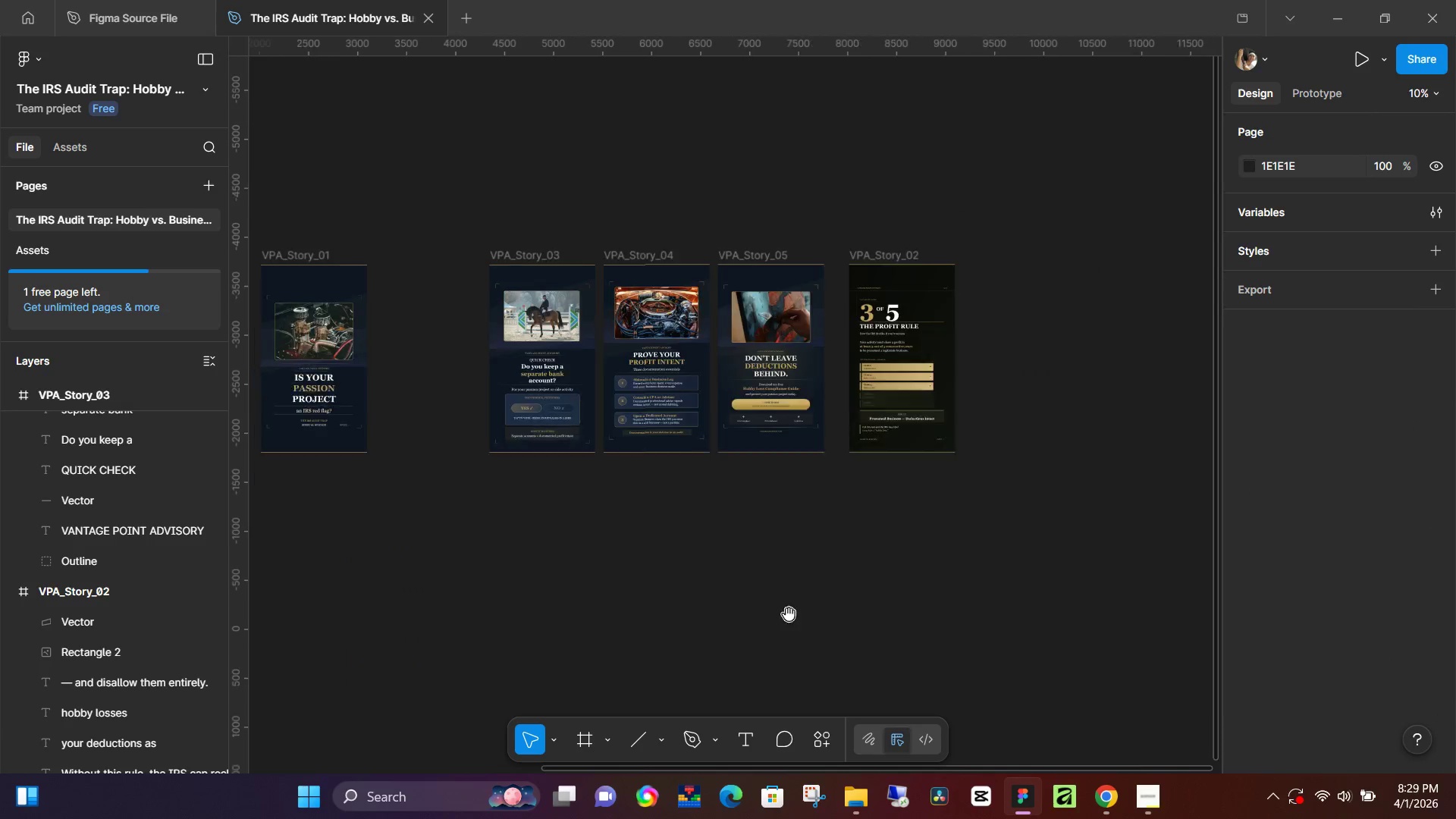 
left_click_drag(start_coordinate=[1019, 473], to_coordinate=[435, 617])
 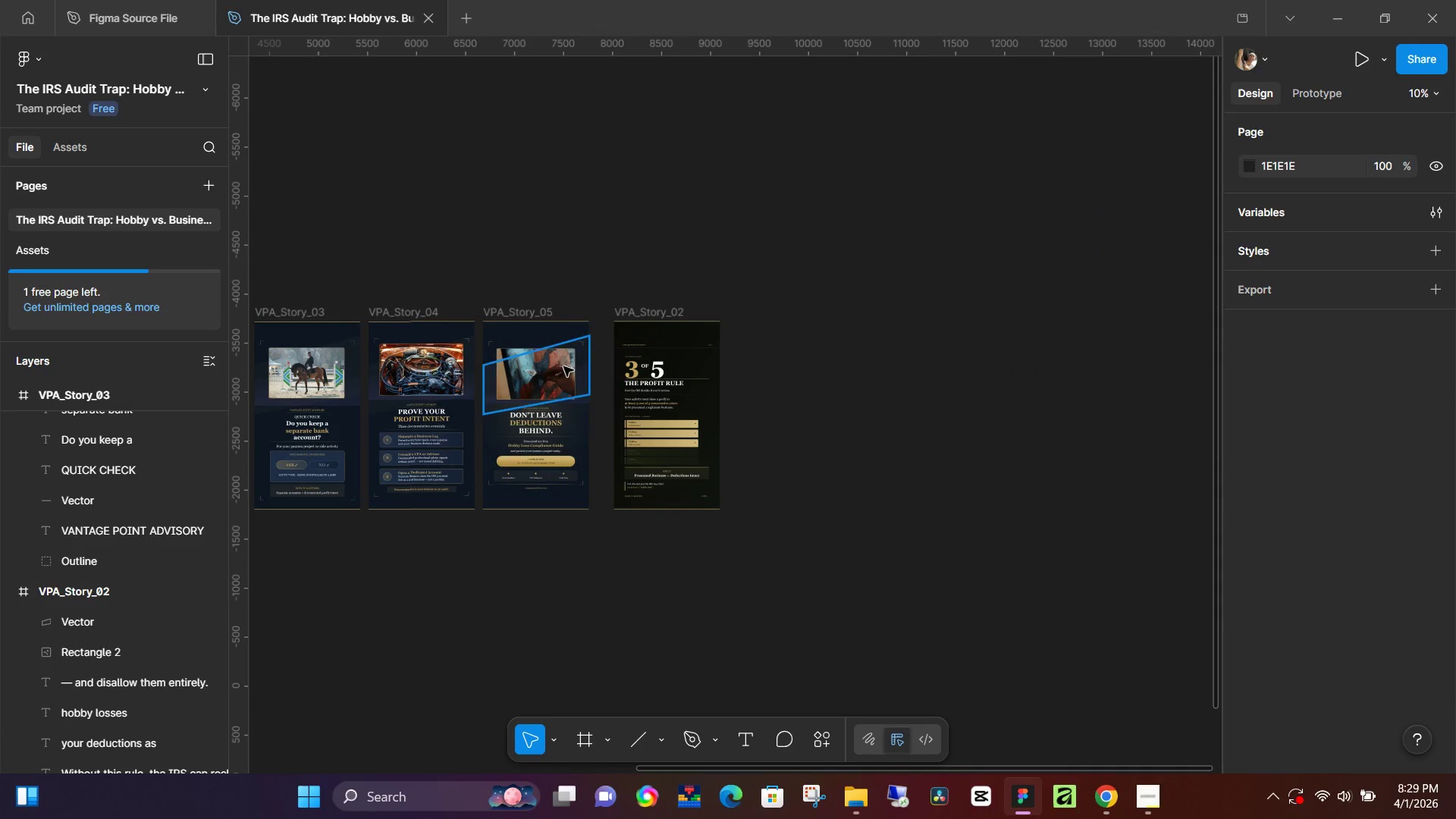 
hold_key(key=Space, duration=0.5)
 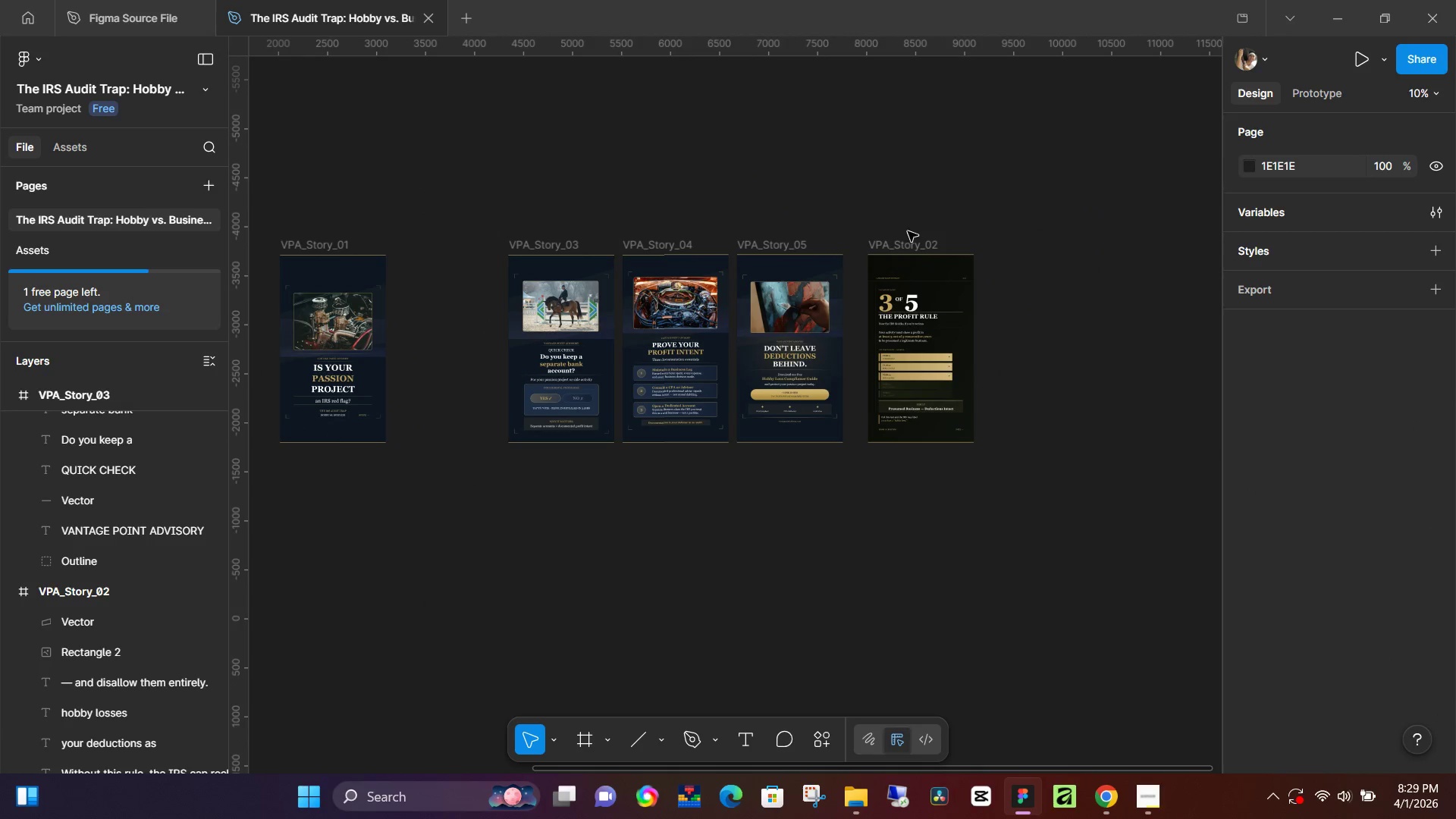 
left_click_drag(start_coordinate=[519, 690], to_coordinate=[774, 623])
 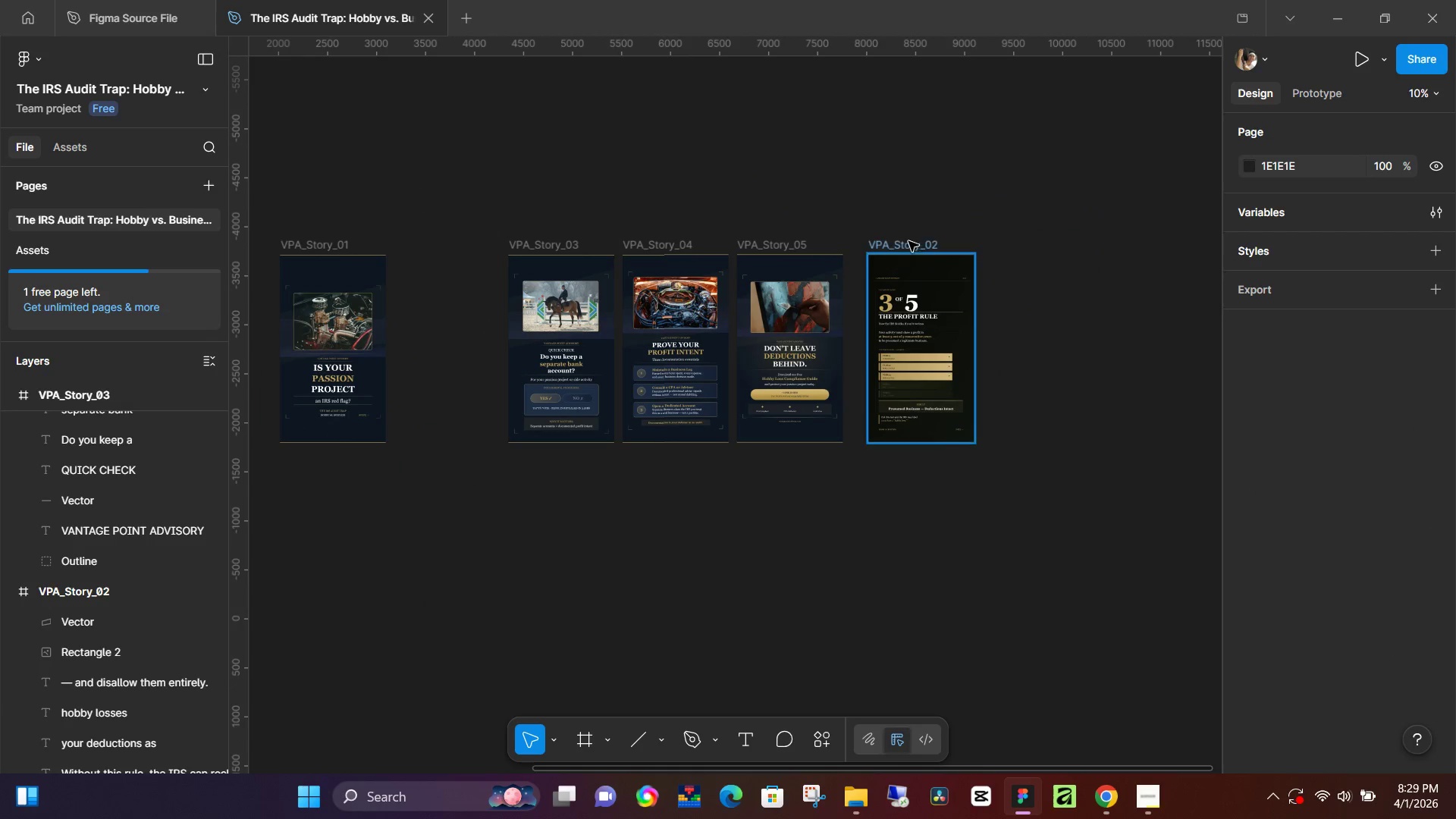 
left_click([908, 243])
 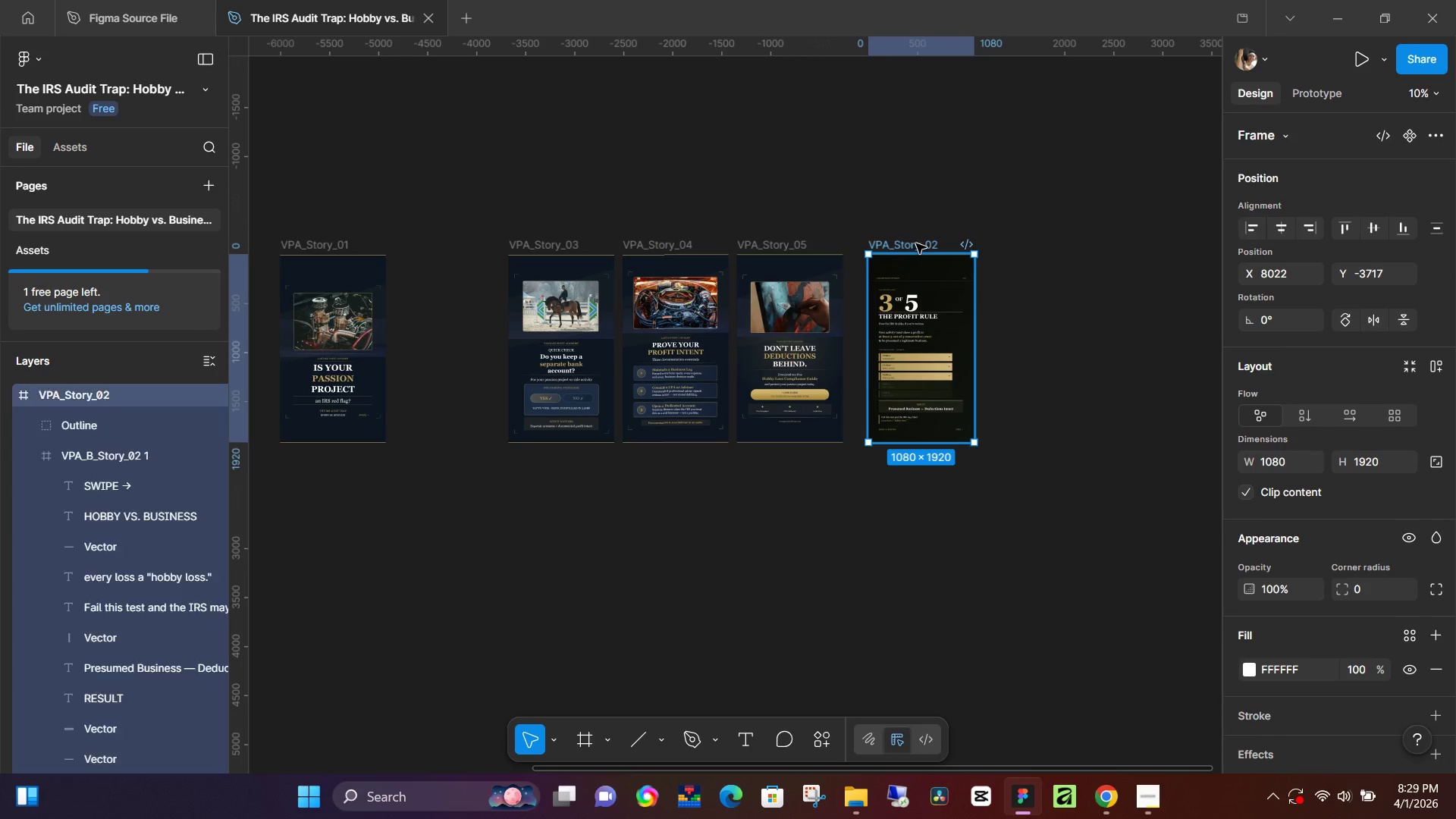 
left_click_drag(start_coordinate=[916, 243], to_coordinate=[438, 248])
 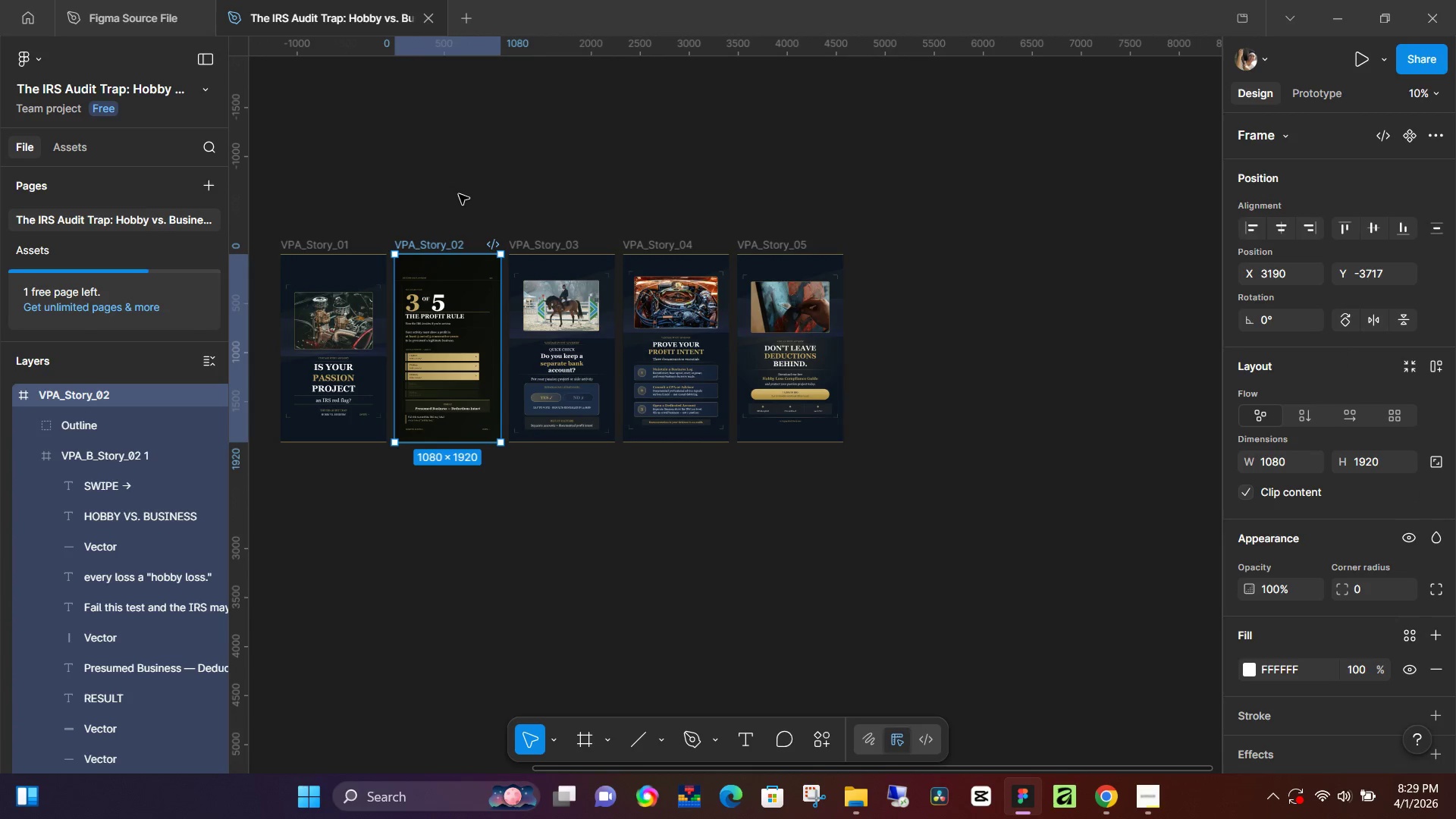 
left_click([459, 194])
 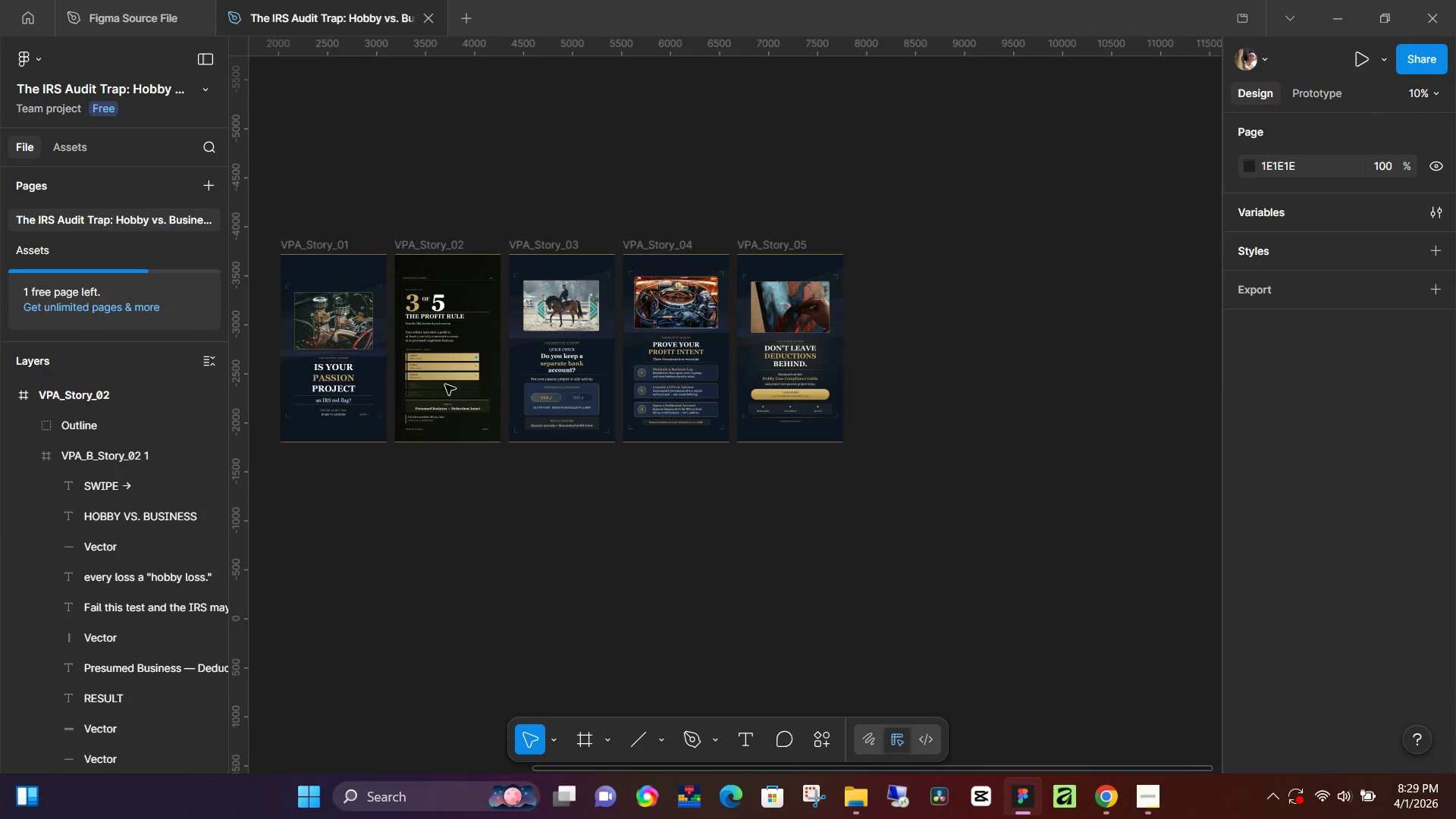 
hold_key(key=ControlLeft, duration=1.08)
scroll: coordinate [407, 405], scroll_direction: up, amount: 13.0
 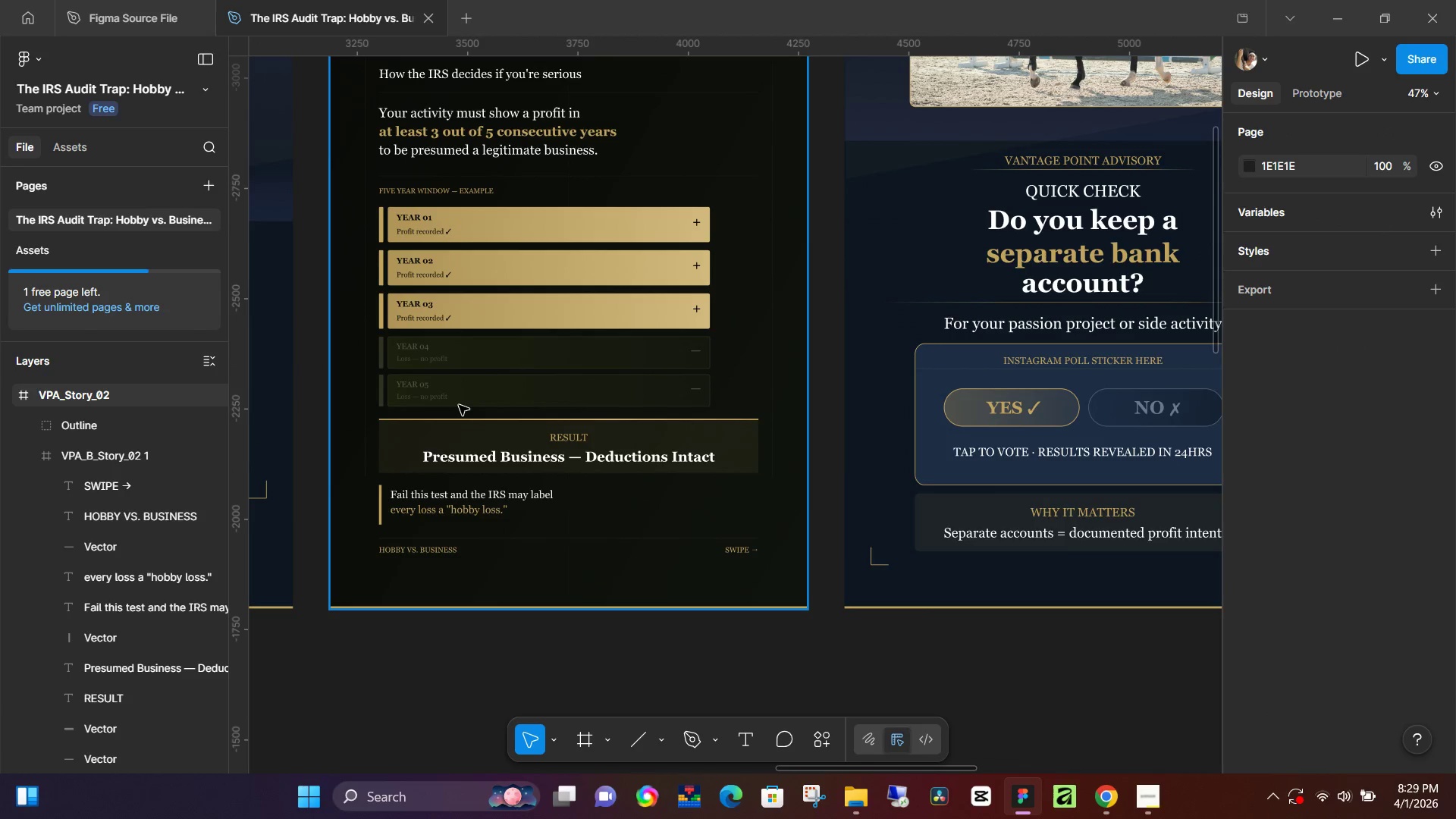 
hold_key(key=ControlLeft, duration=0.53)
scroll: coordinate [466, 409], scroll_direction: down, amount: 5.0
 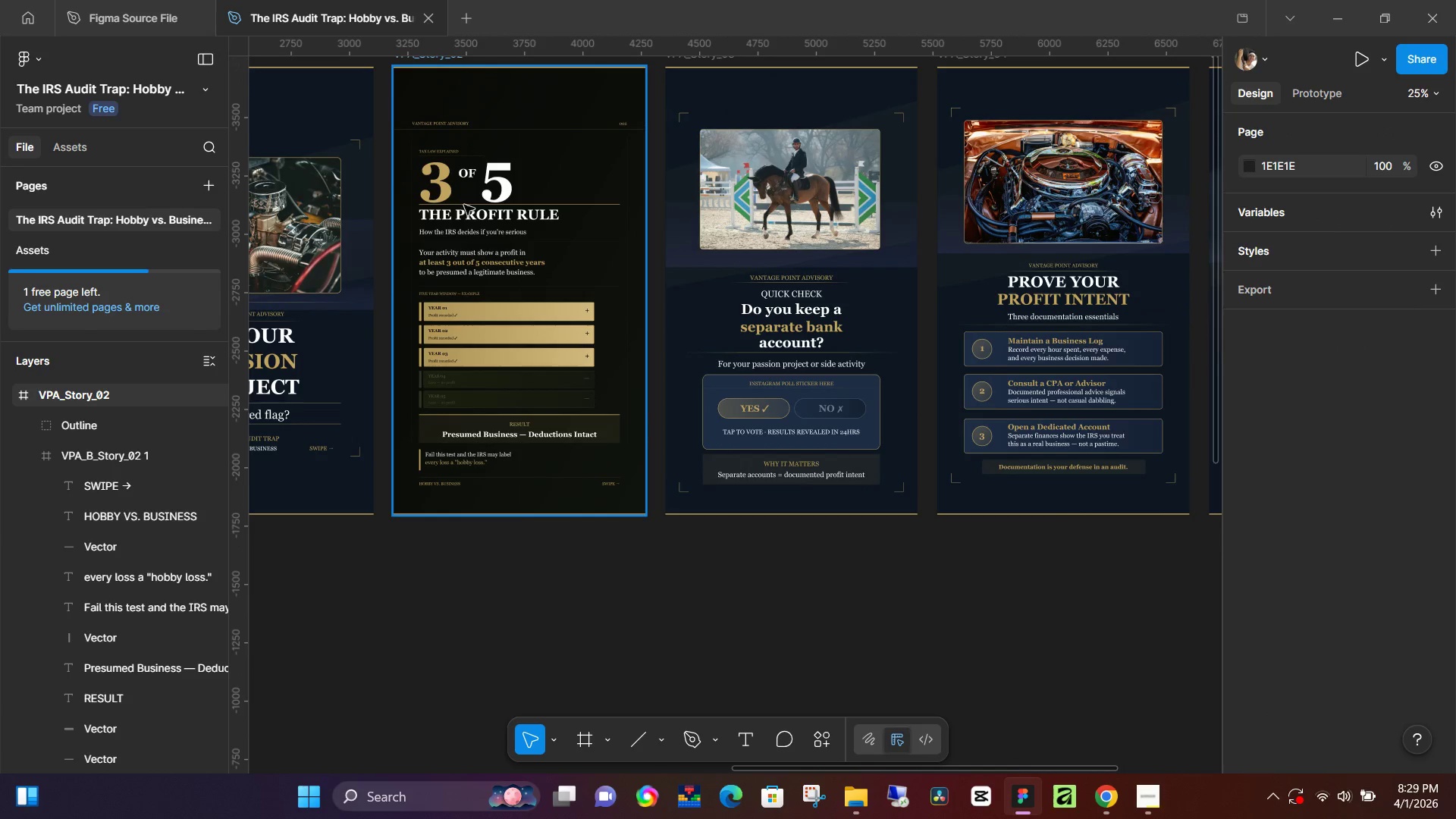 
key(Control+ControlLeft)
 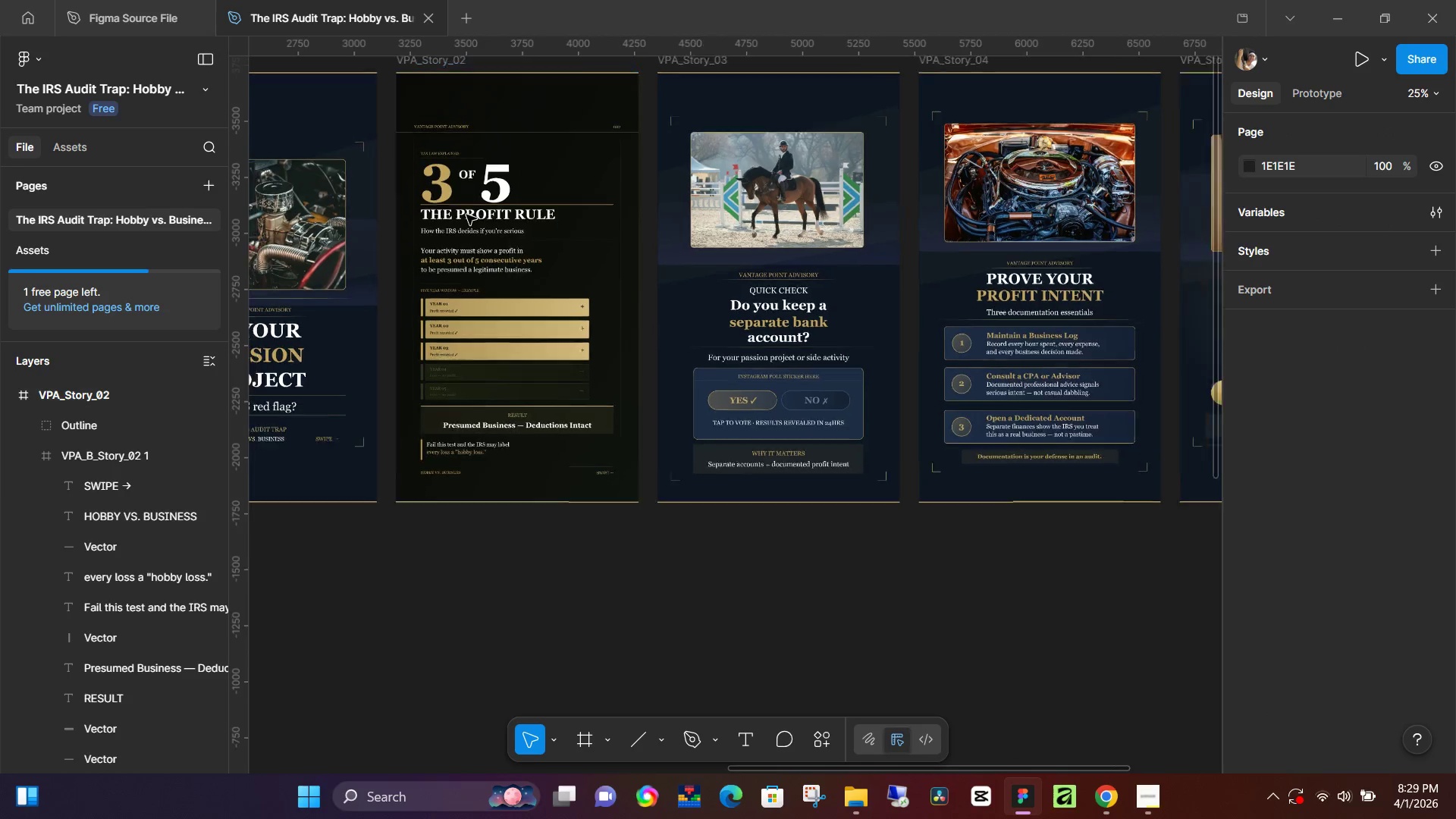 
scroll: coordinate [466, 215], scroll_direction: down, amount: 2.0
 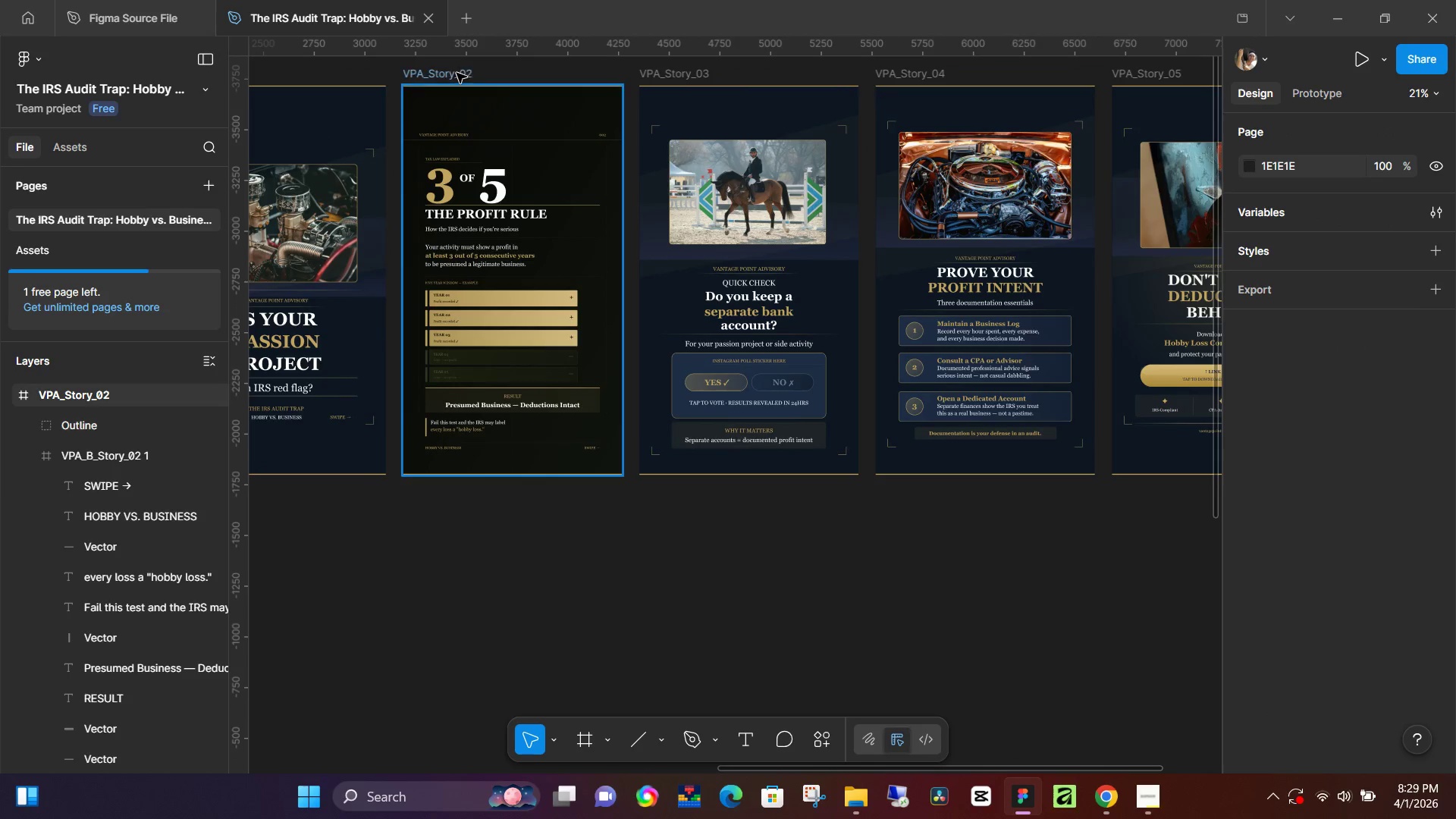 
left_click([457, 71])
 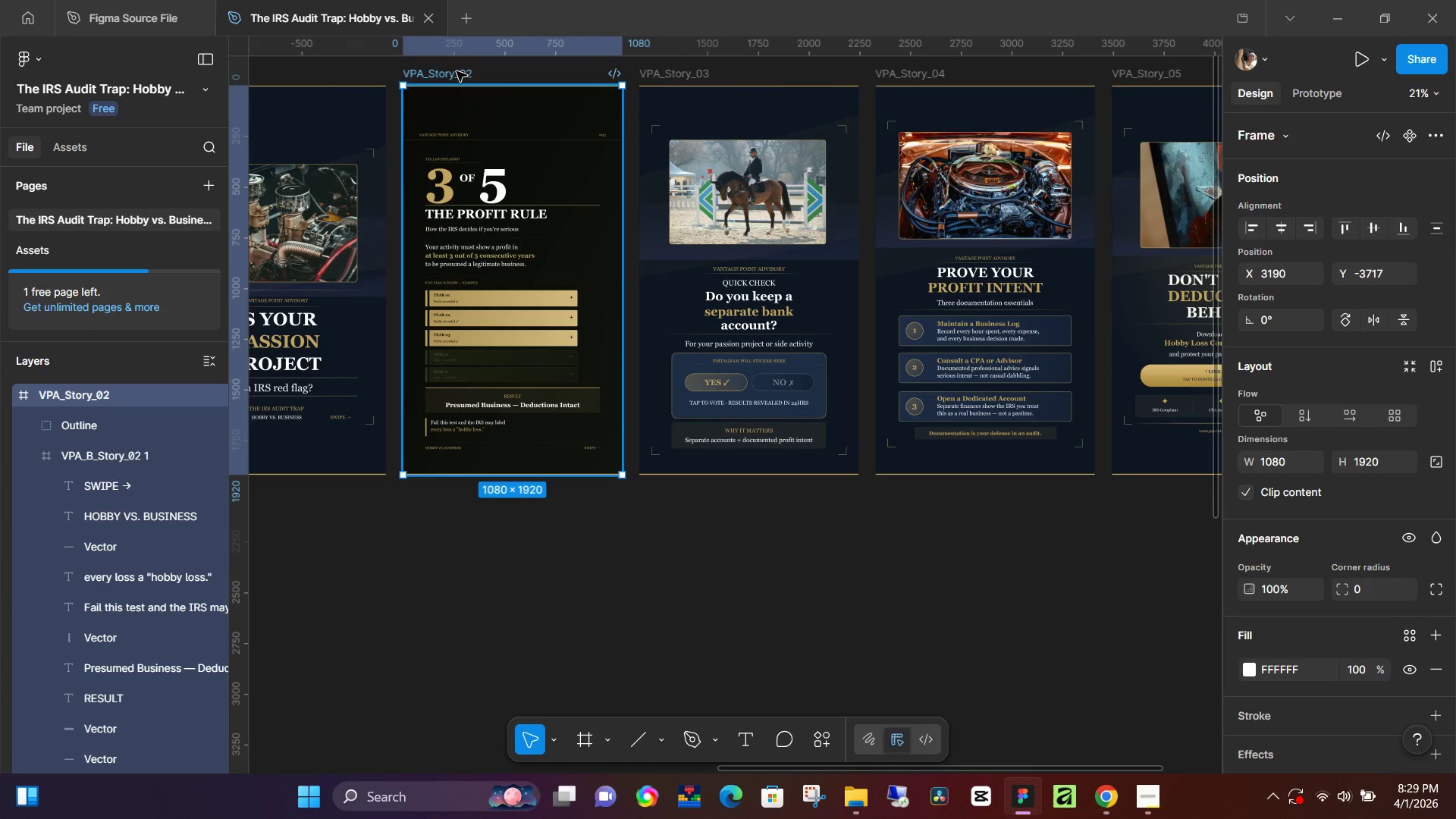 
key(Shift+ShiftLeft)
 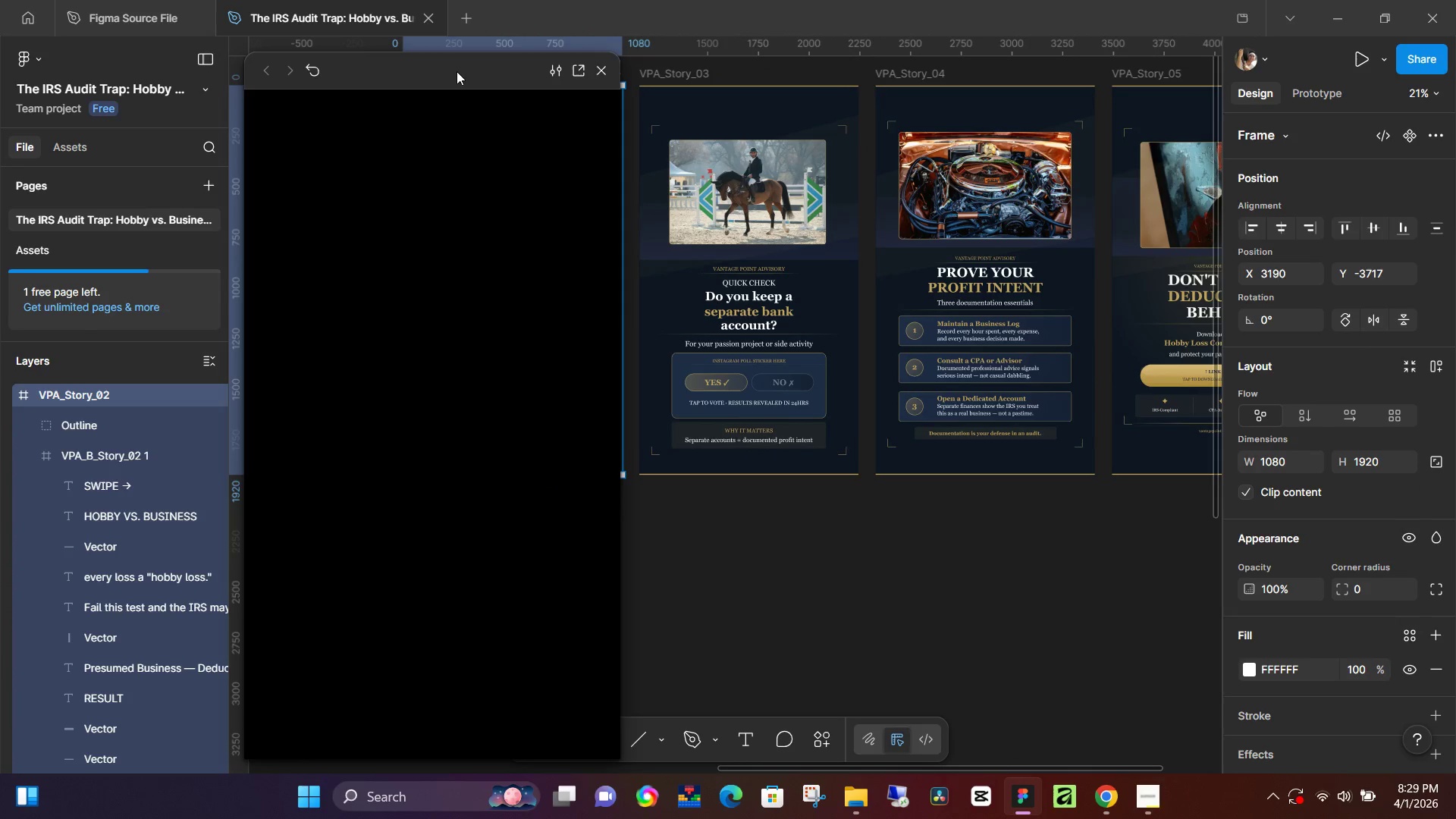 
key(Shift+Space)
 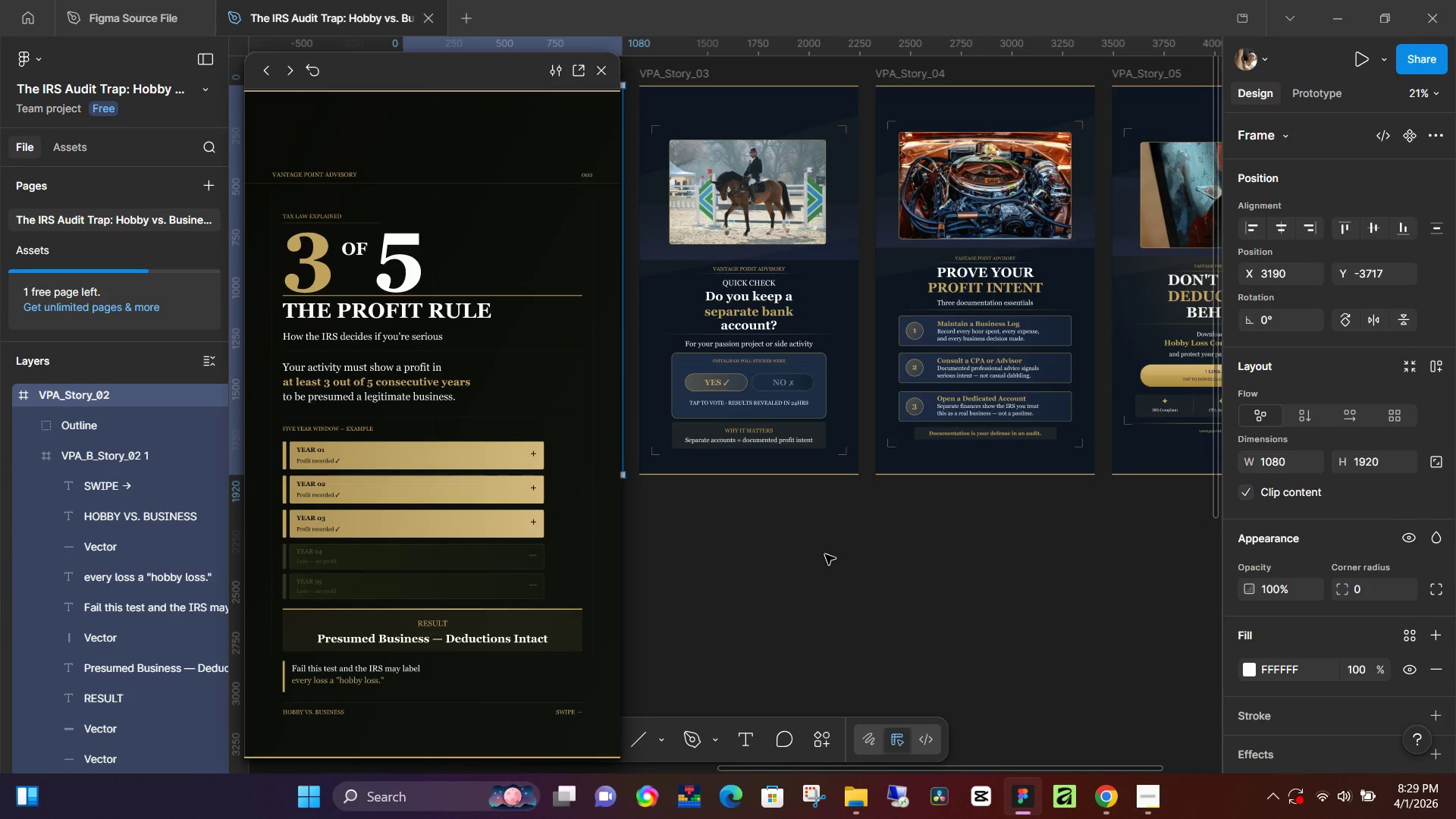 
wait(15.66)
 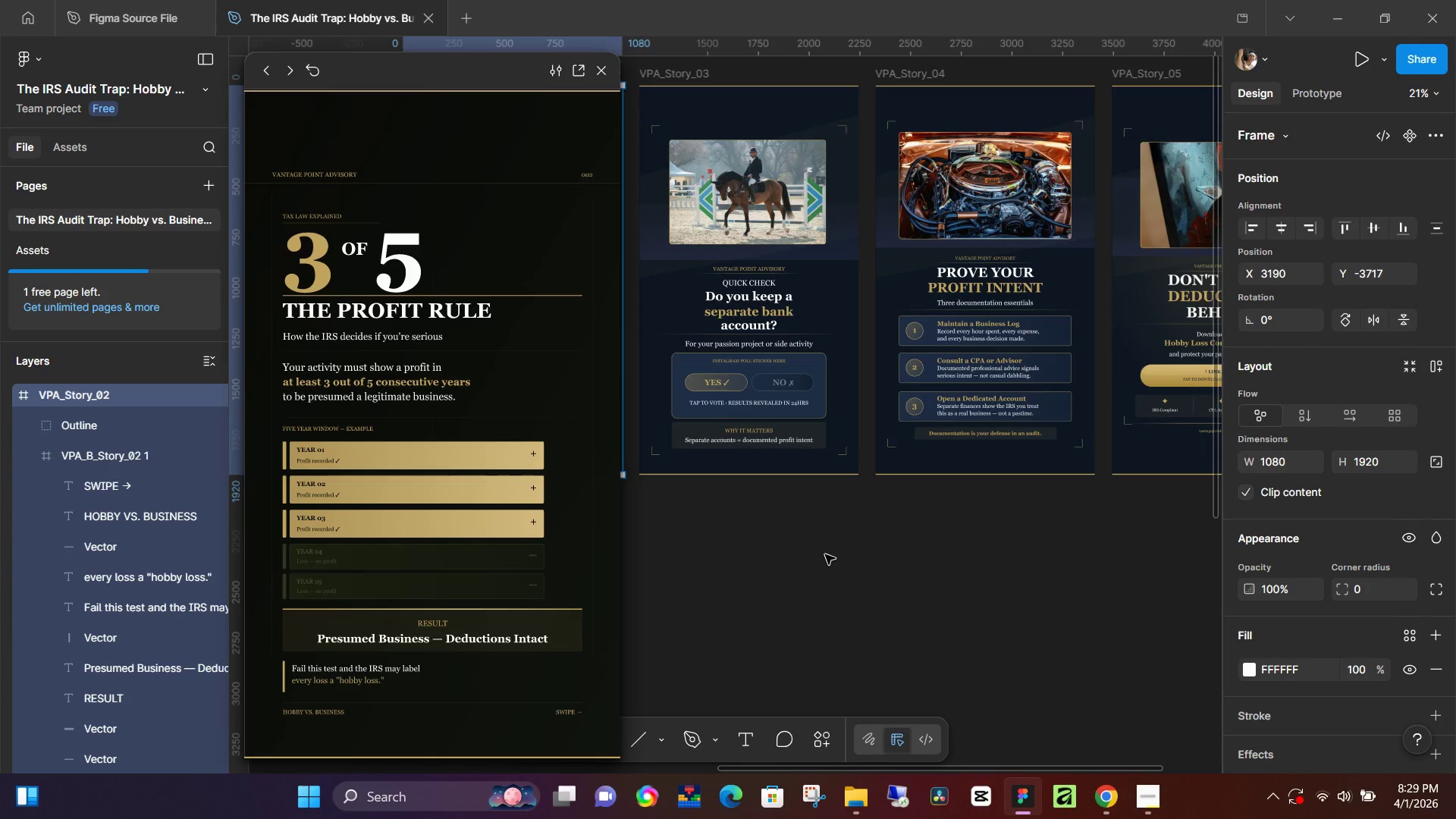 
left_click_drag(start_coordinate=[829, 532], to_coordinate=[833, 534])
 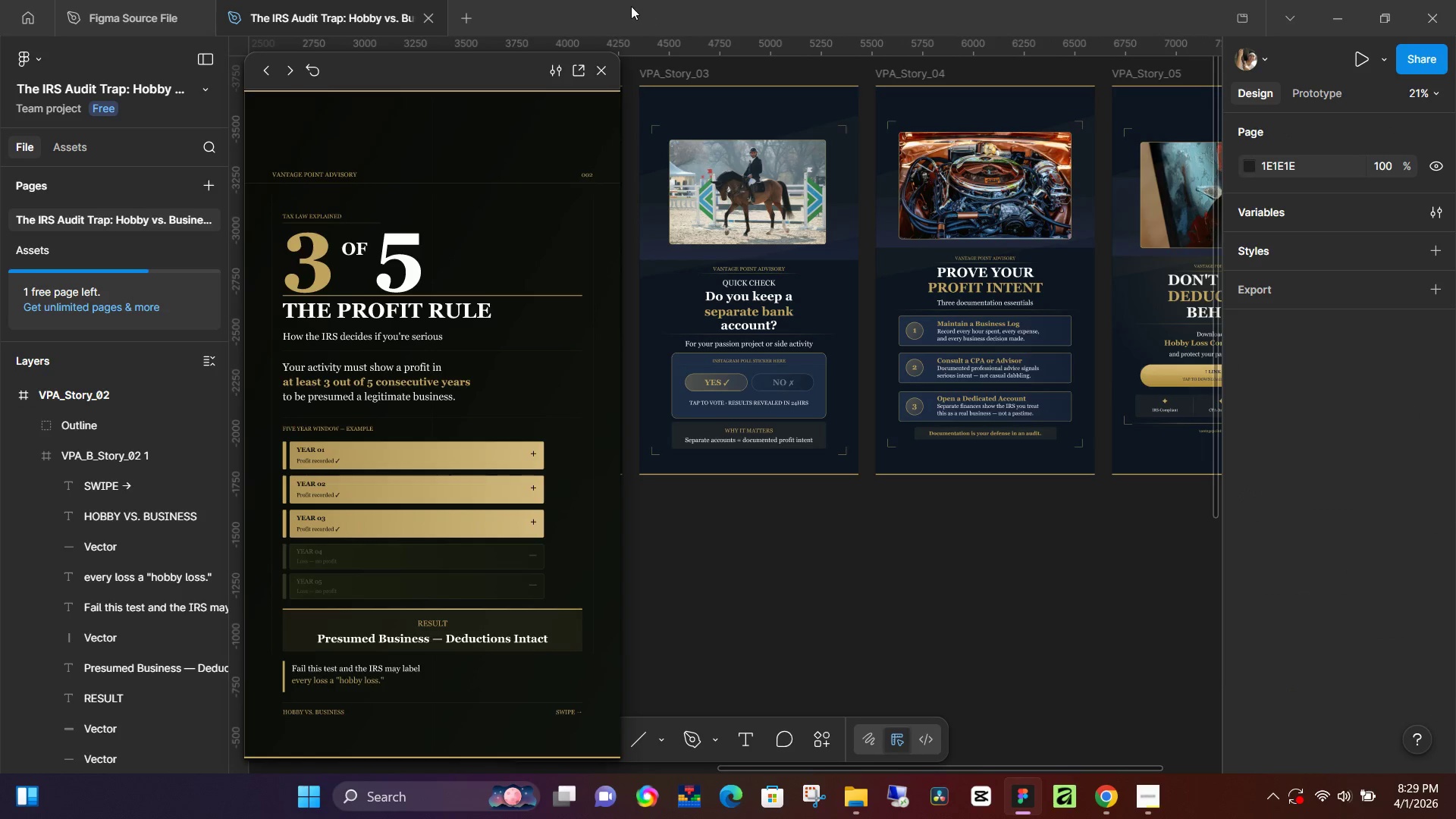 
left_click([602, 63])
 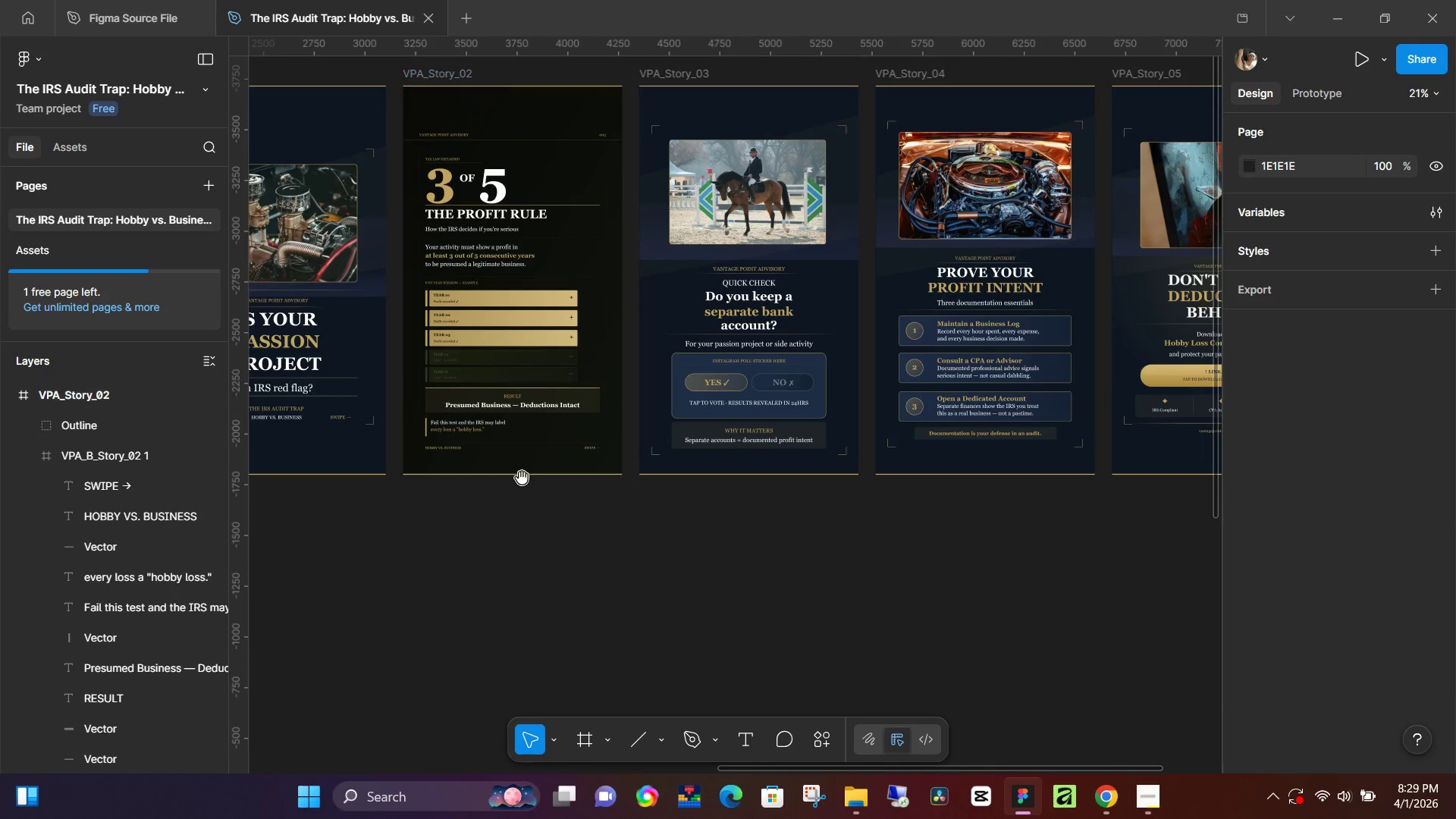 
hold_key(key=Space, duration=0.62)
 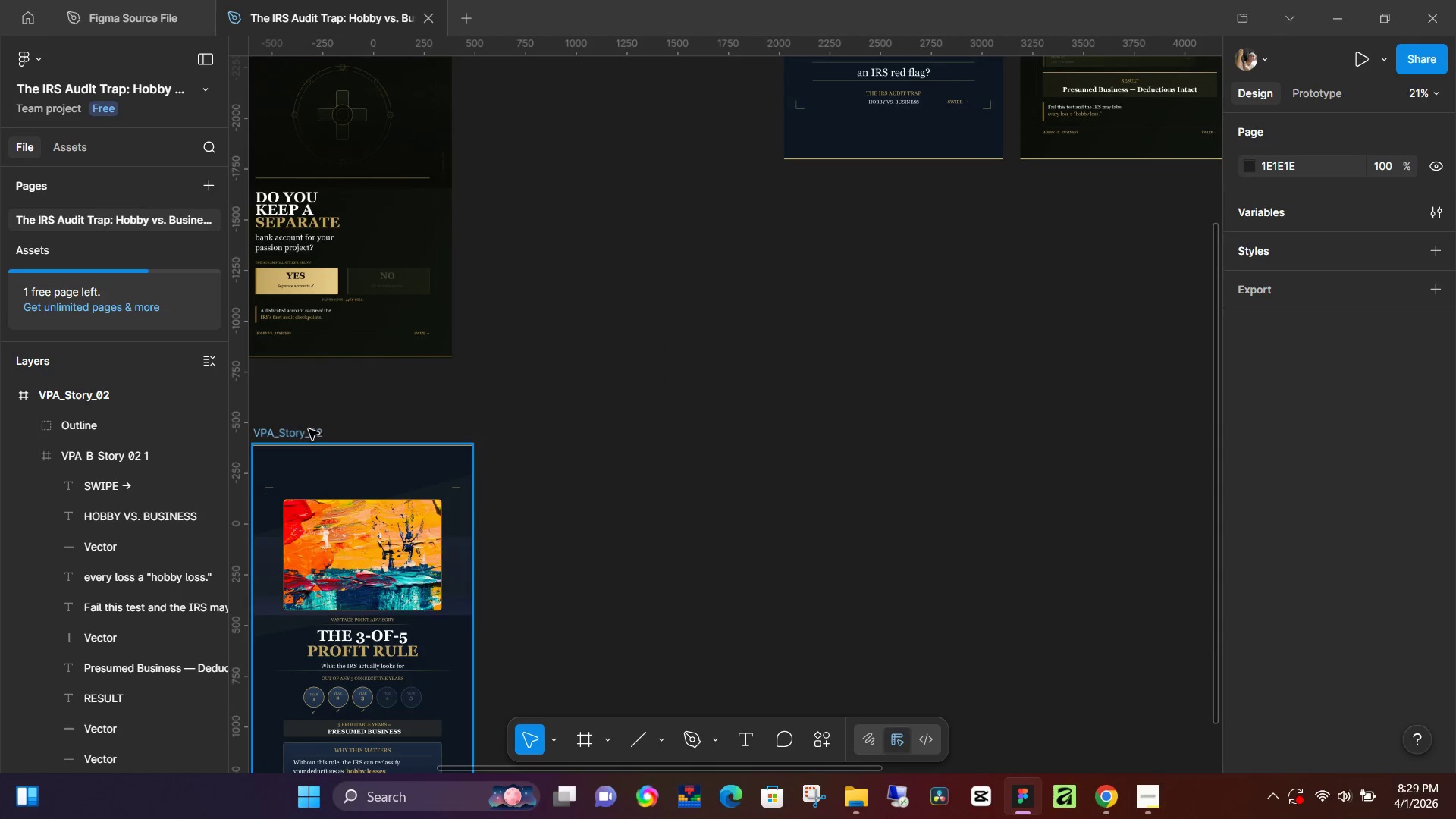 
left_click_drag(start_coordinate=[522, 478], to_coordinate=[1138, 162])
 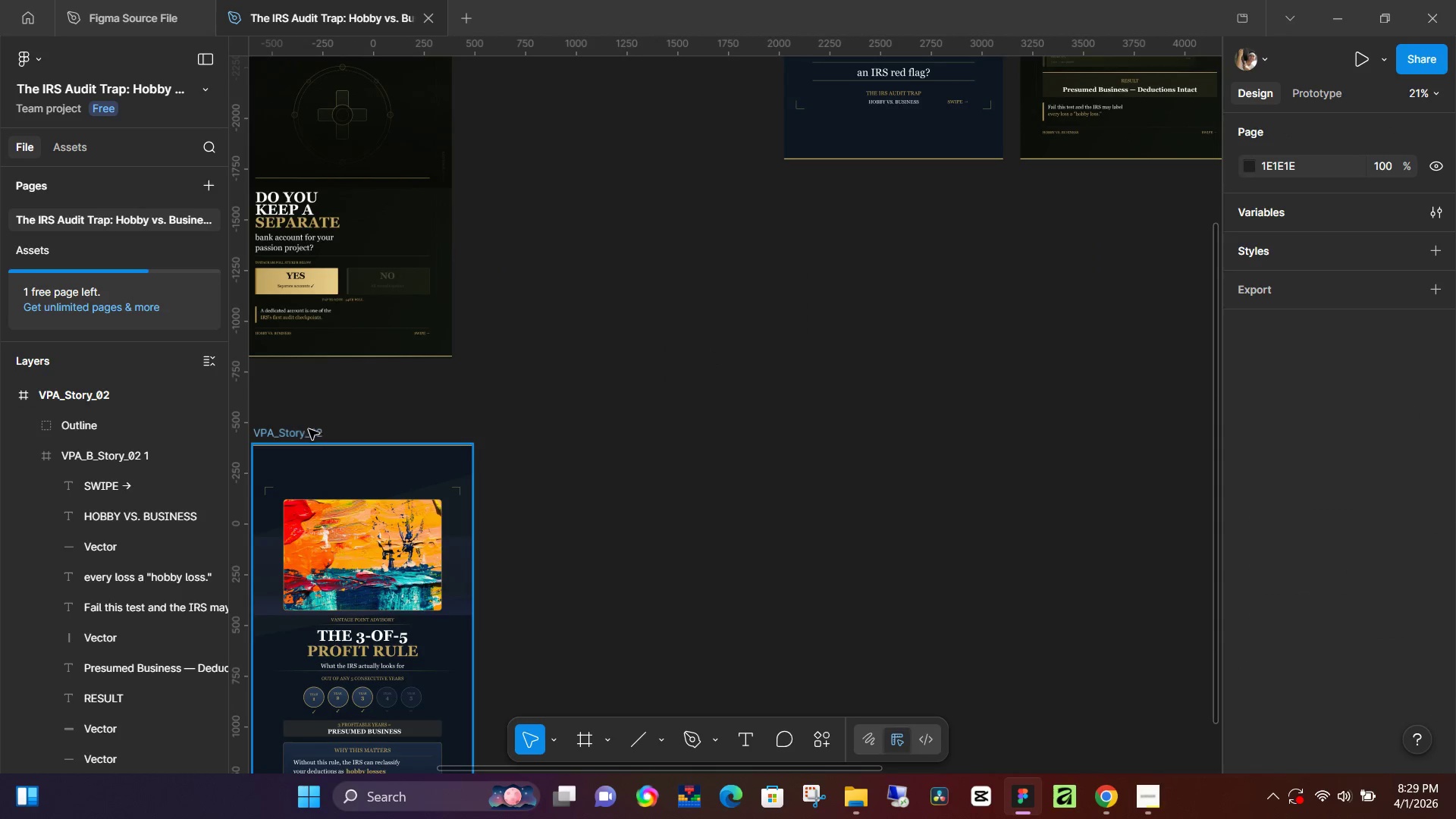 
left_click([306, 431])
 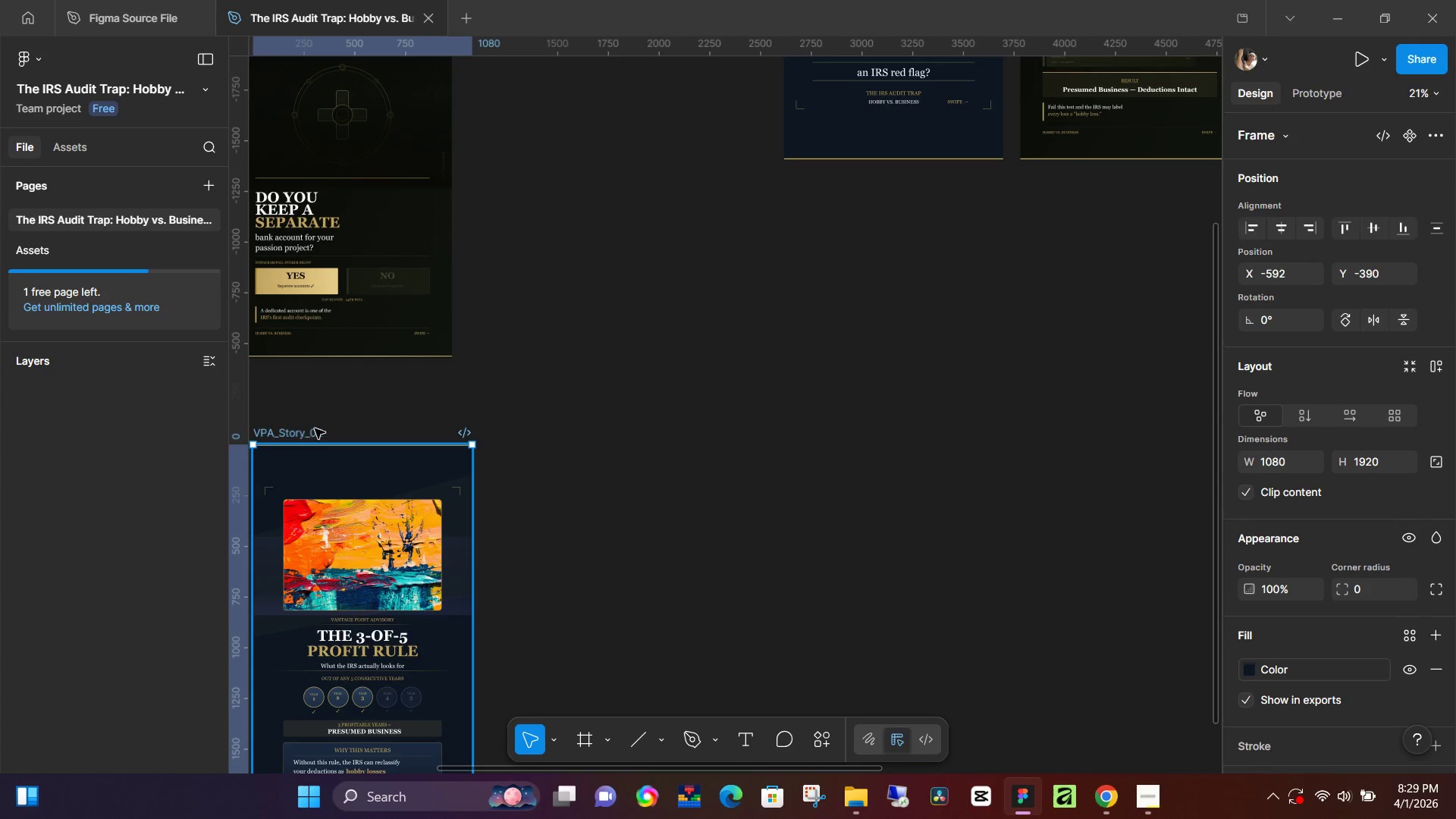 
key(Shift+Space)
 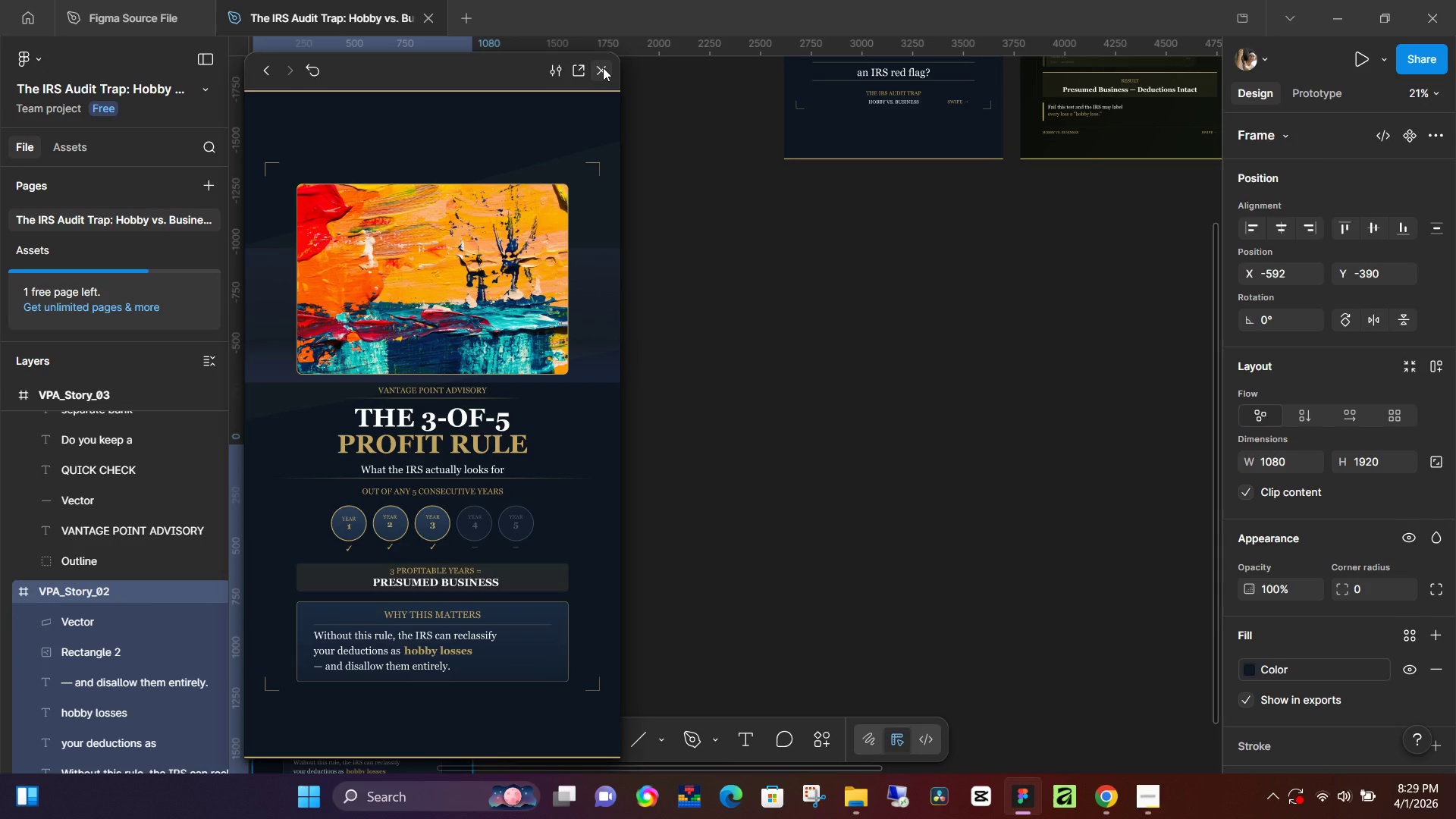 
wait(5.94)
 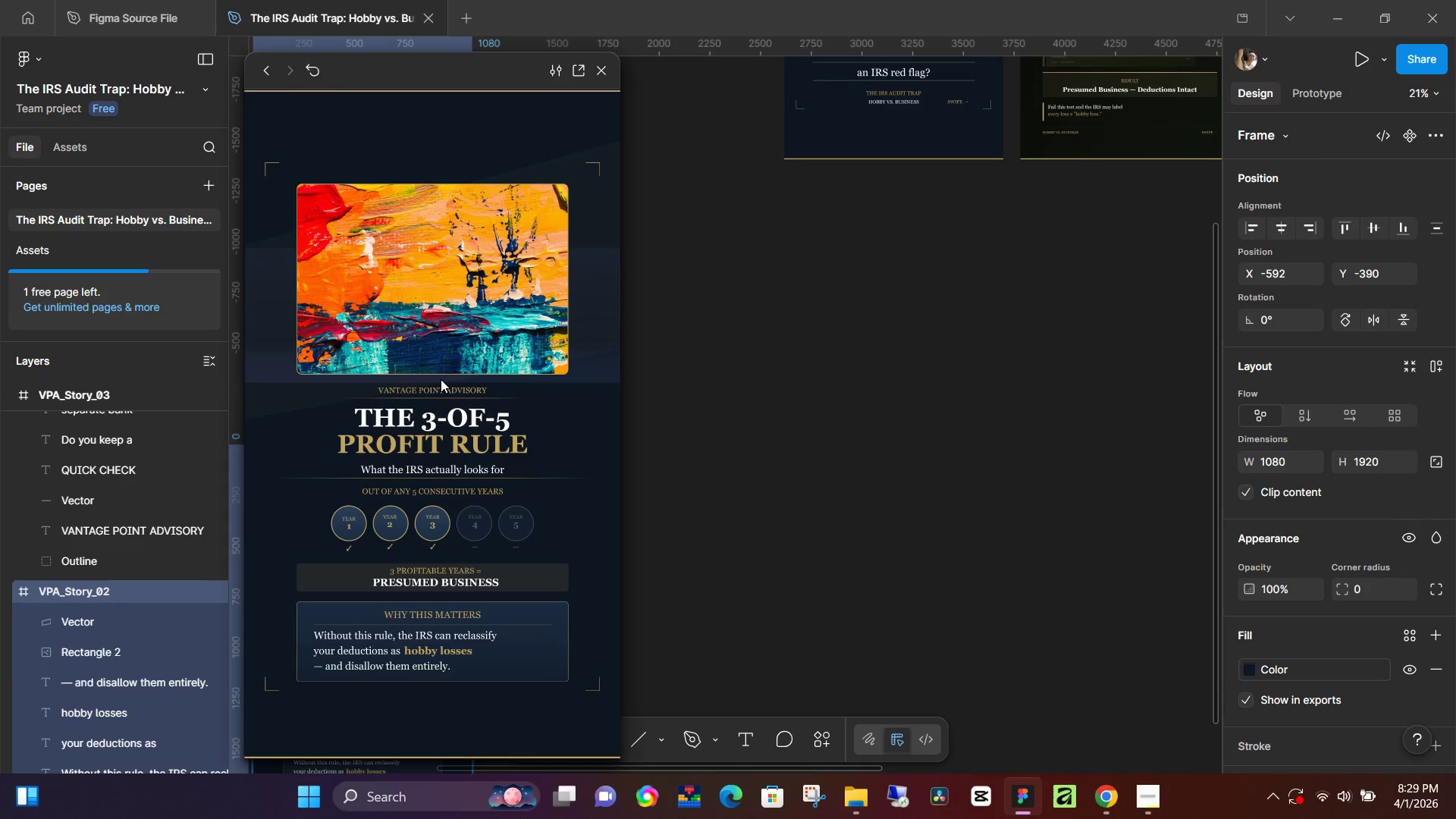 
left_click([603, 67])
 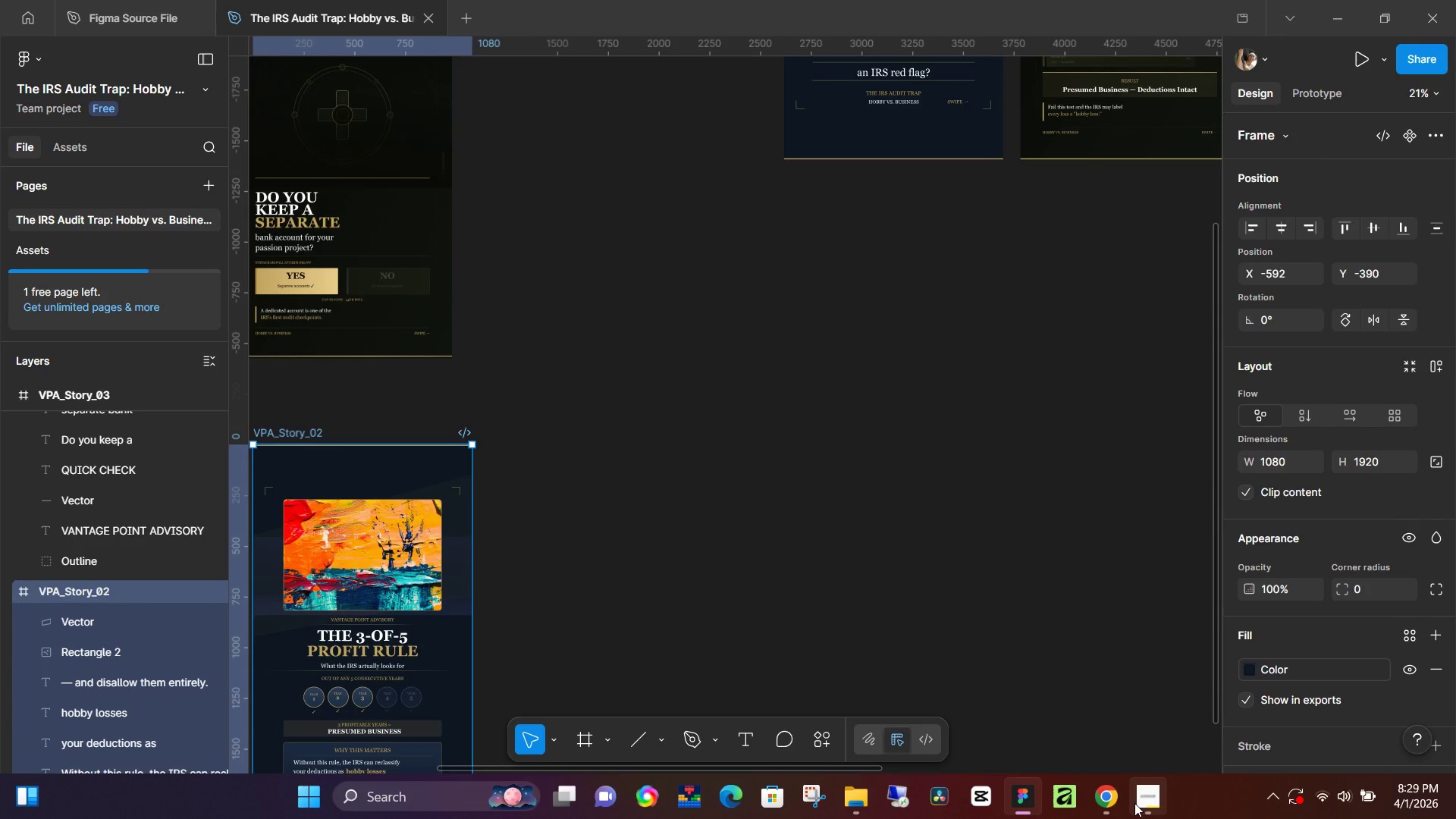 
left_click([1134, 803])